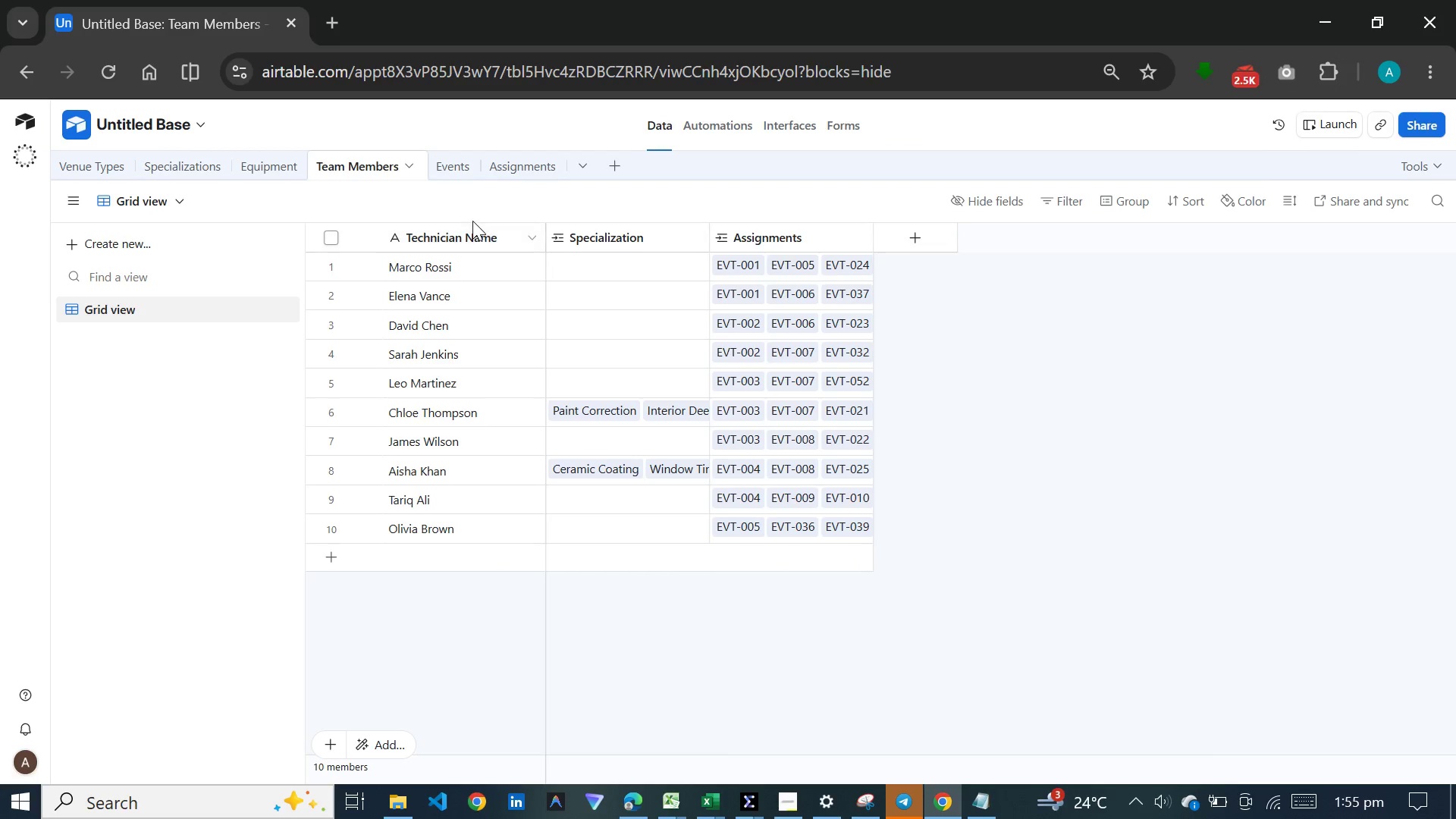 
left_click([515, 157])
 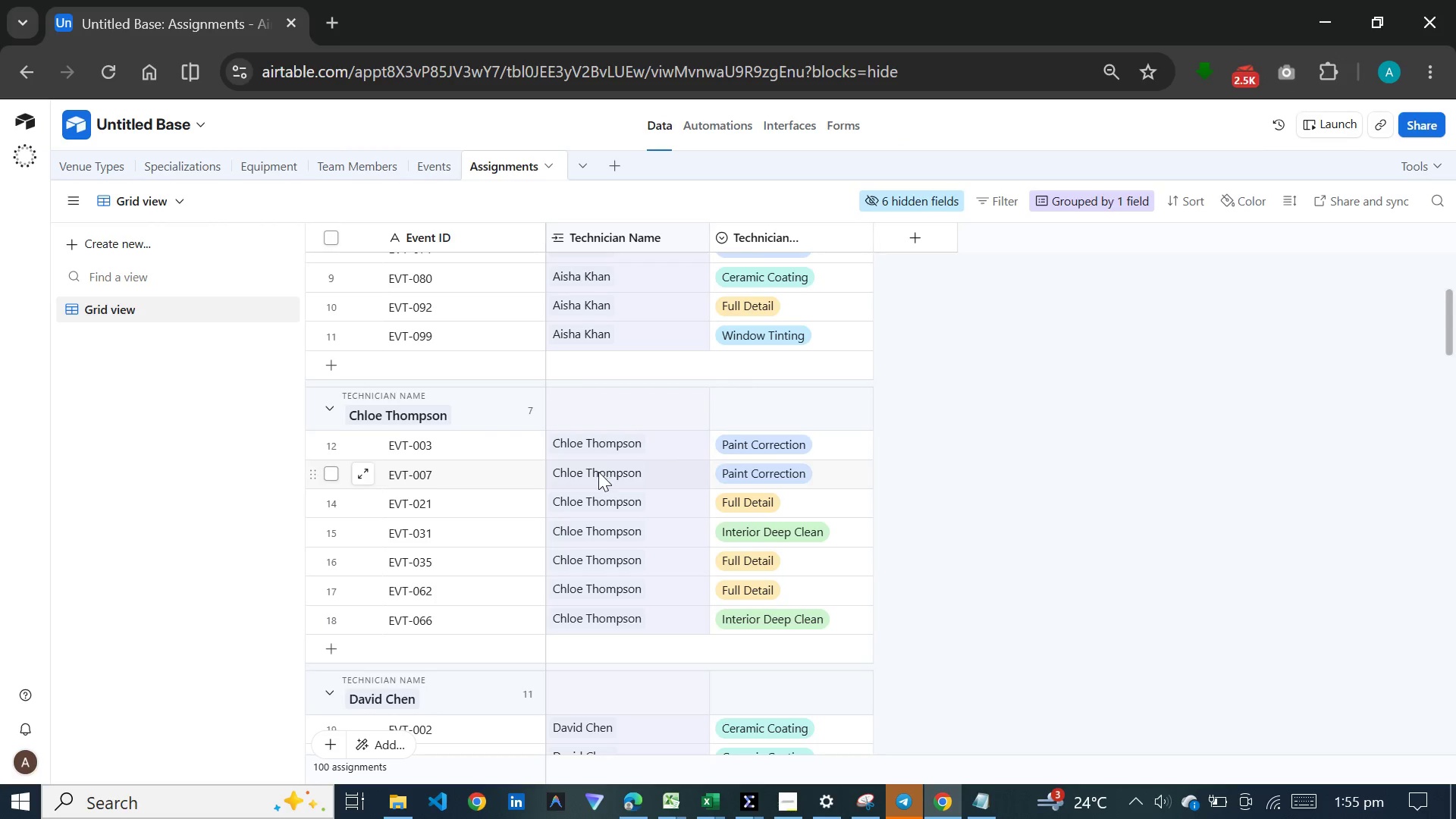 
scroll: coordinate [901, 463], scroll_direction: up, amount: 3.0
 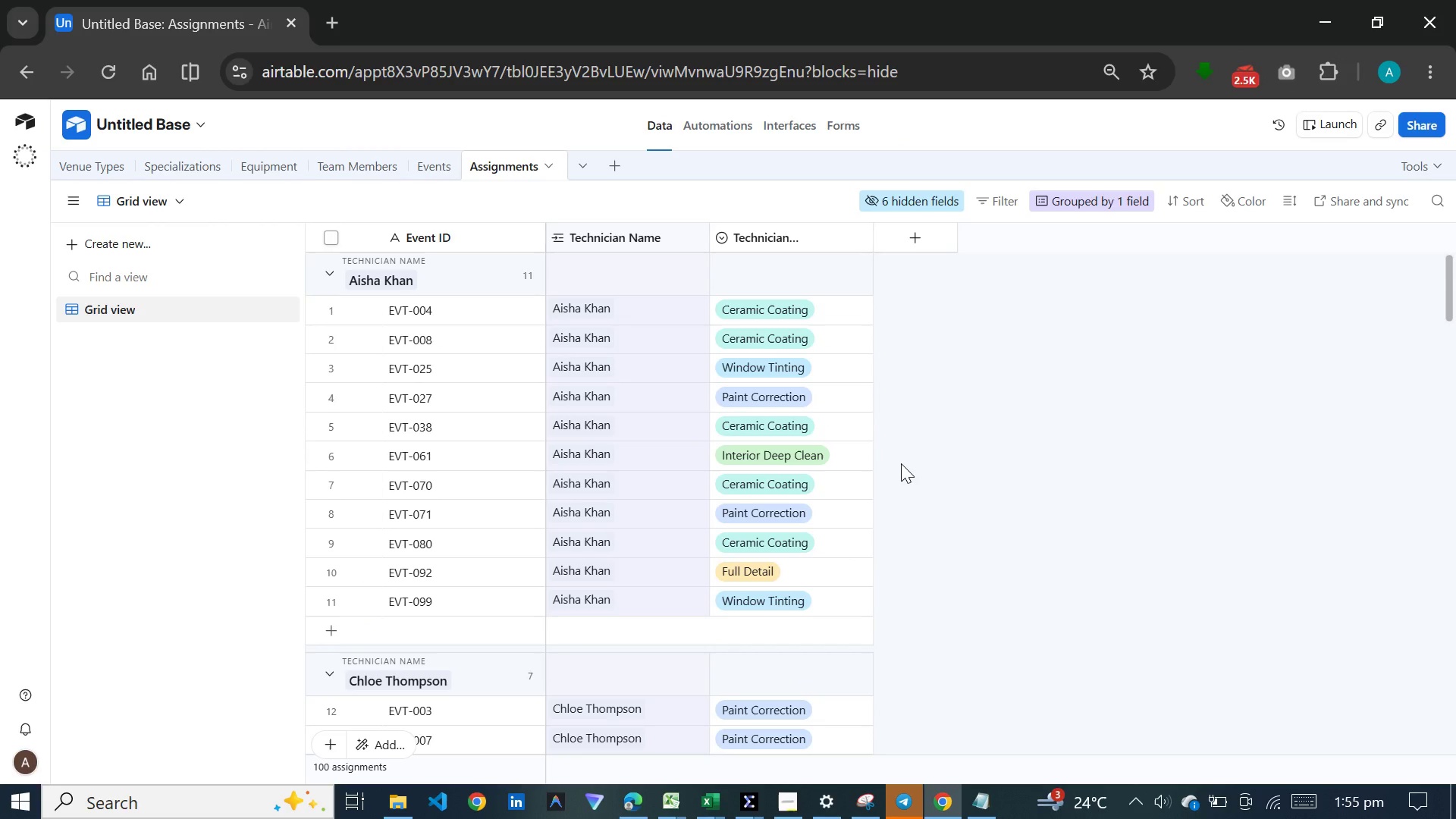 
scroll: coordinate [901, 463], scroll_direction: down, amount: 10.0
 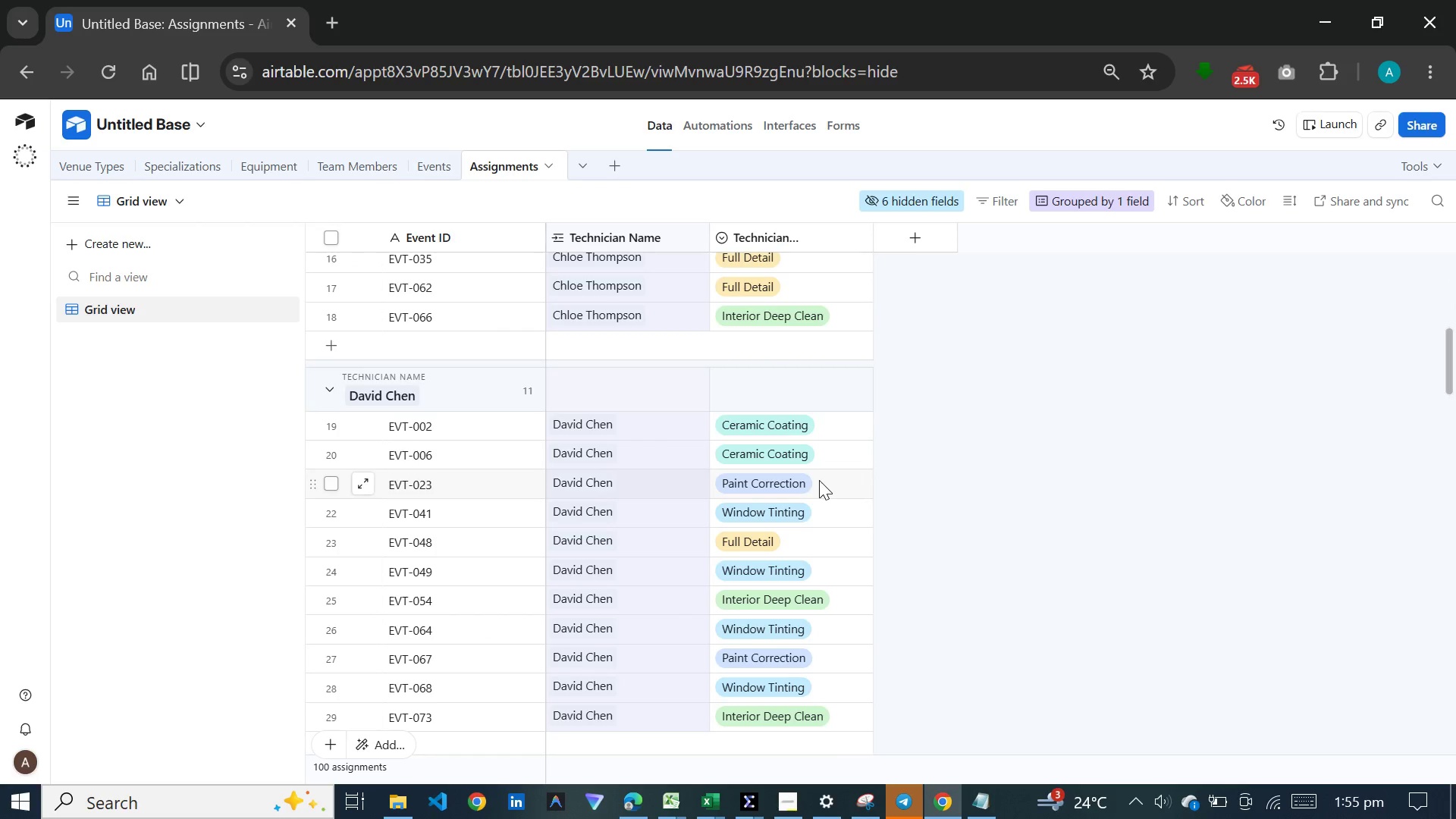 
wait(7.62)
 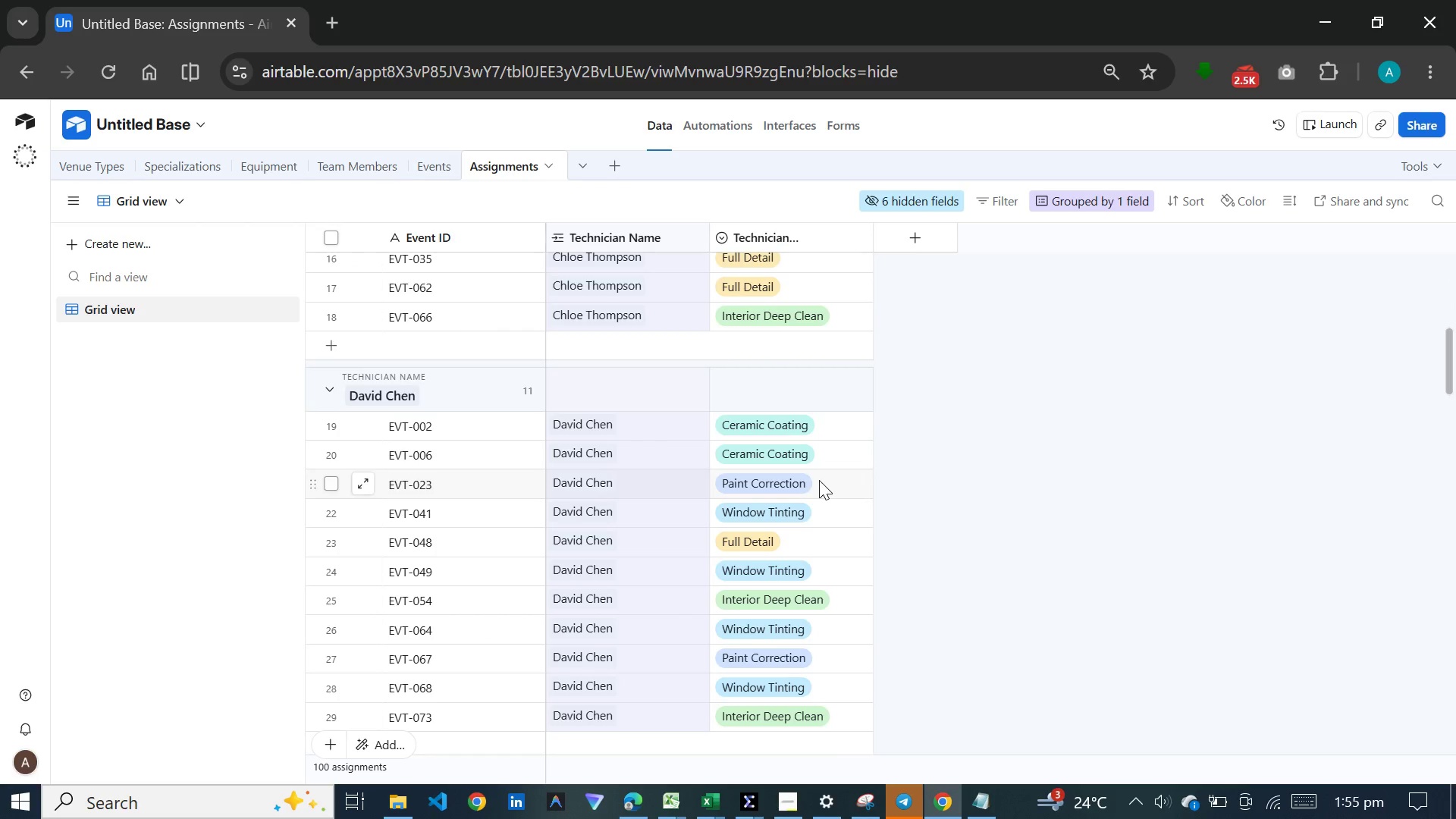 
scroll: coordinate [934, 515], scroll_direction: down, amount: 4.0
 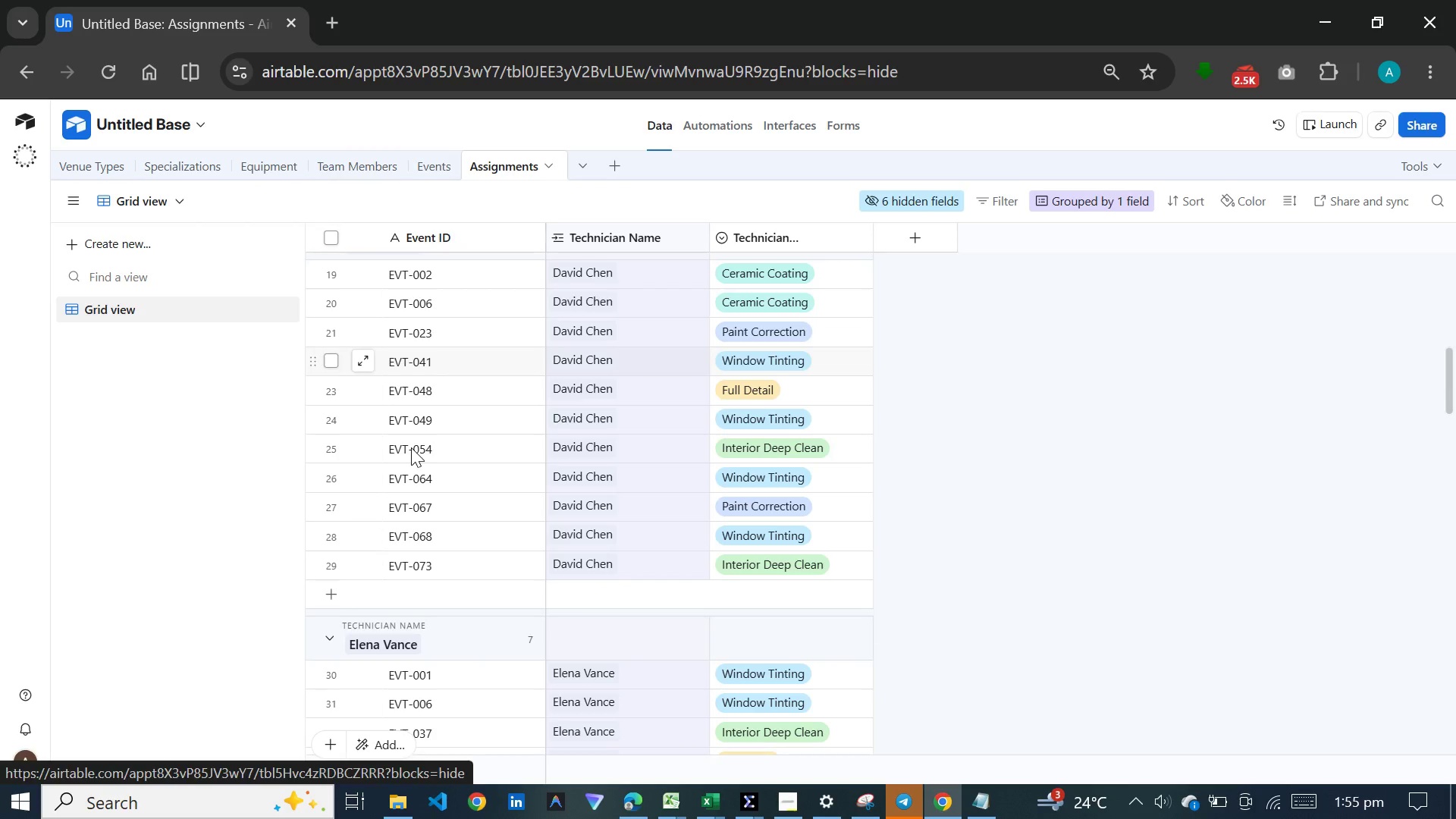 
scroll: coordinate [459, 537], scroll_direction: up, amount: 4.0
 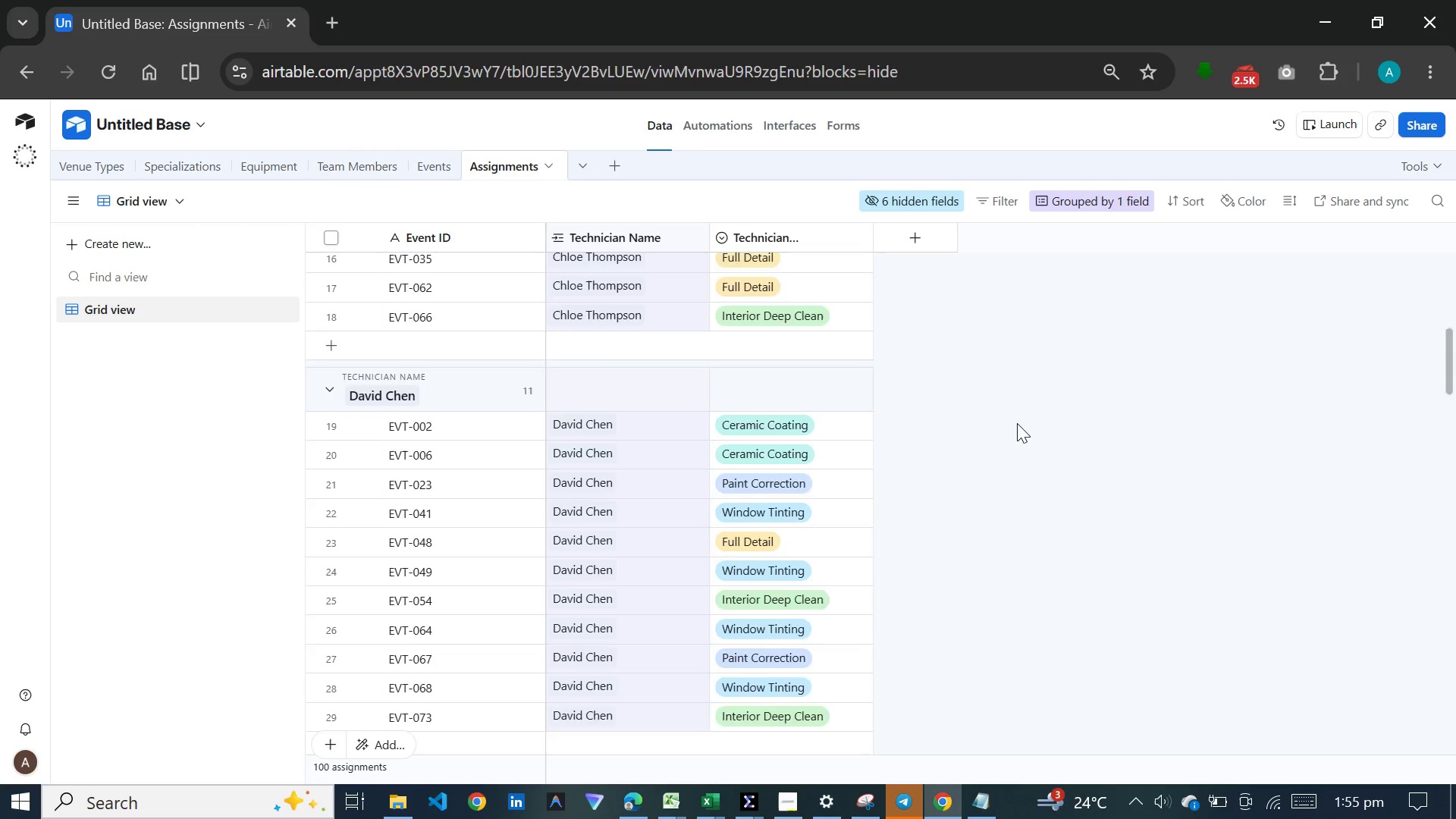 
scroll: coordinate [1017, 423], scroll_direction: down, amount: 10.0
 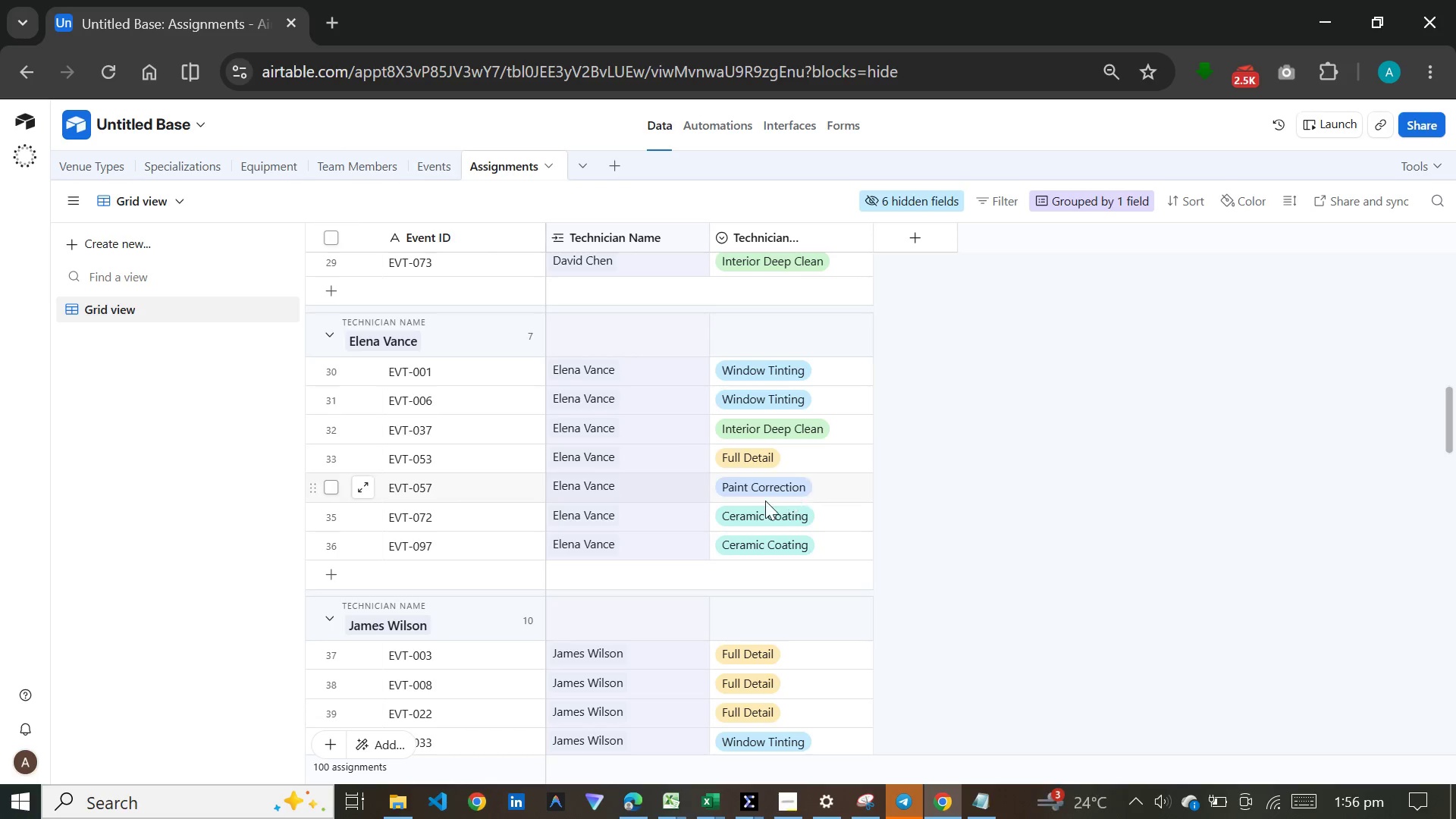 
wait(8.86)
 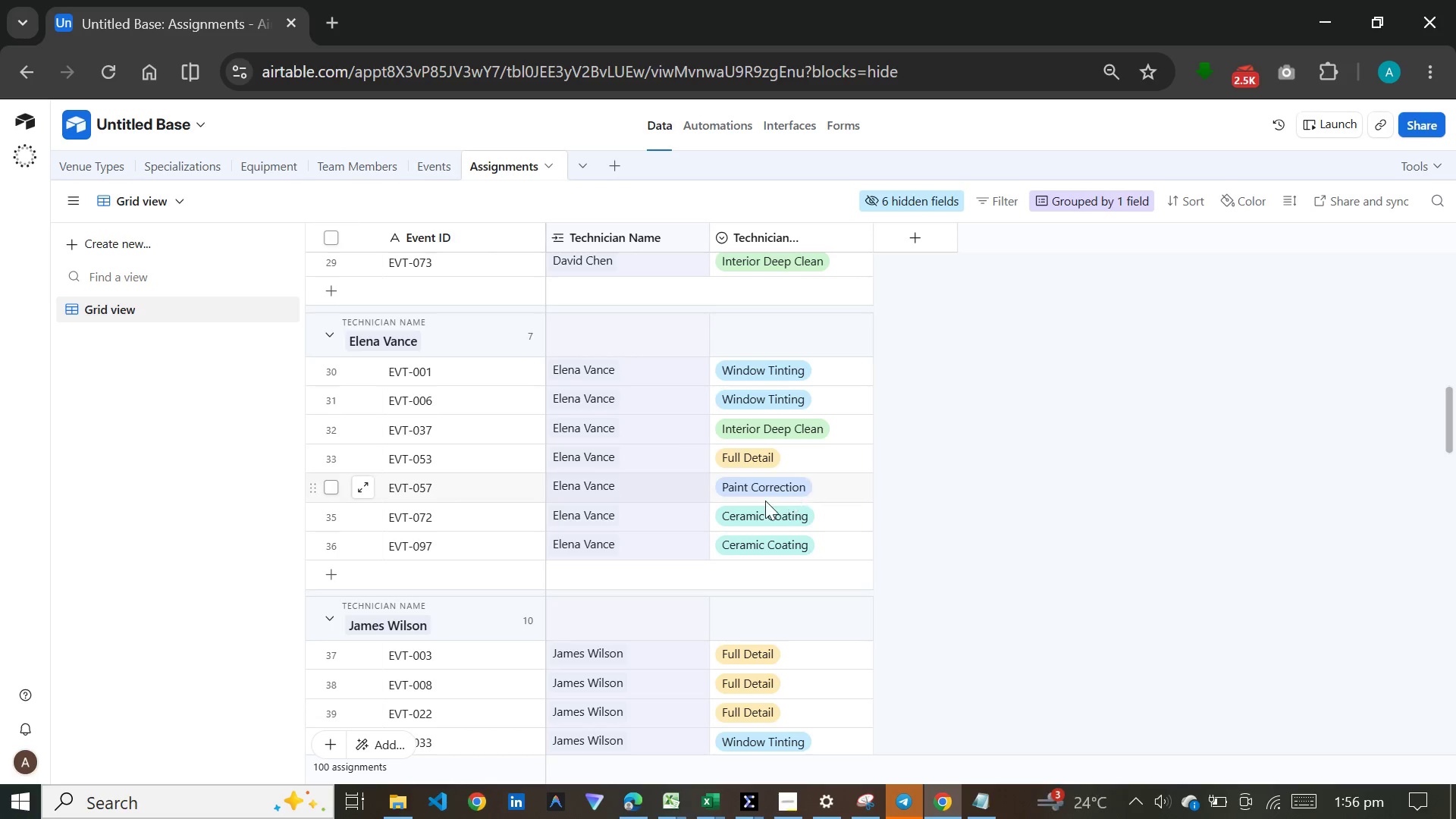 
left_click([987, 425])
 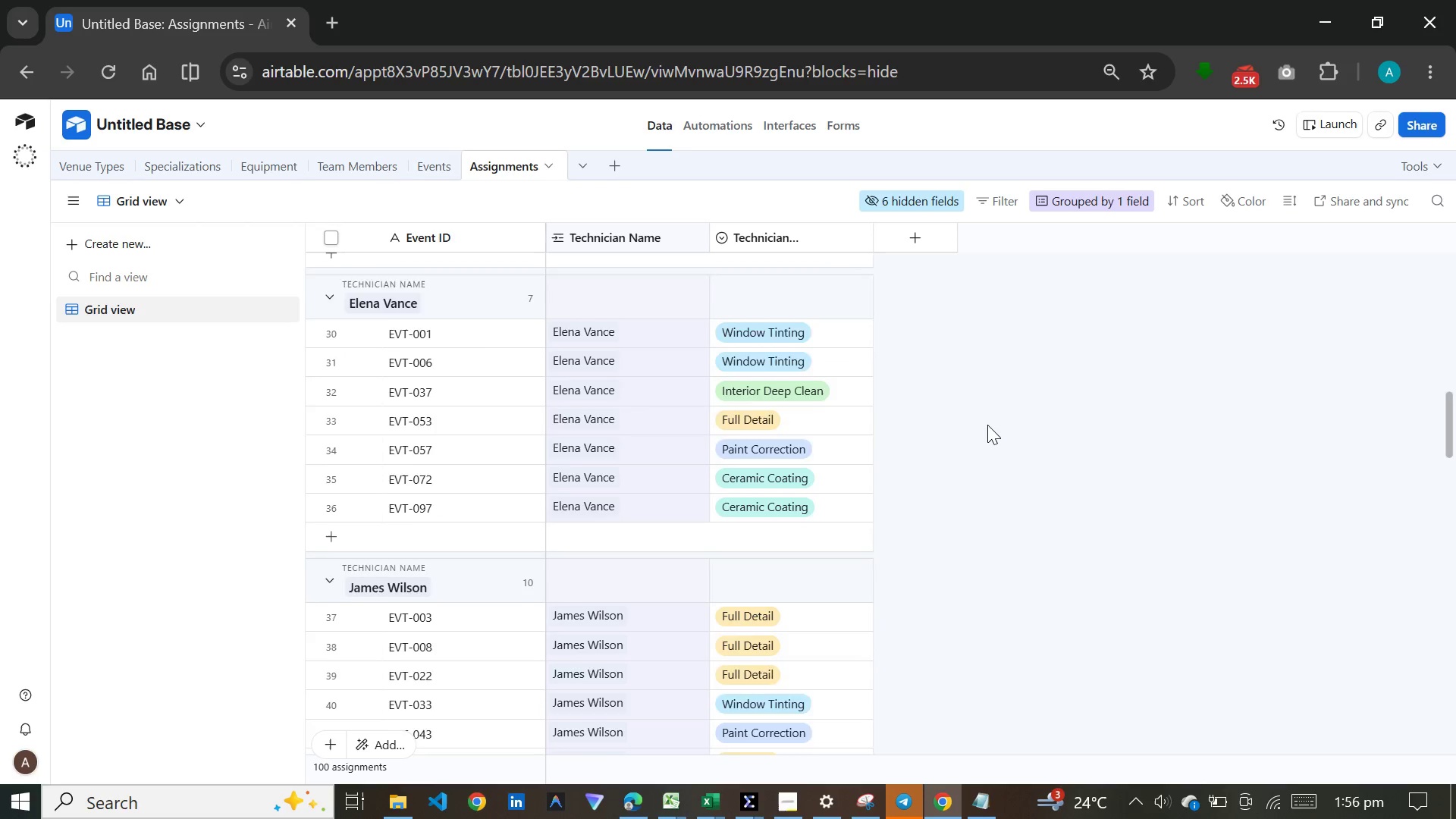 
scroll: coordinate [987, 425], scroll_direction: down, amount: 6.0
 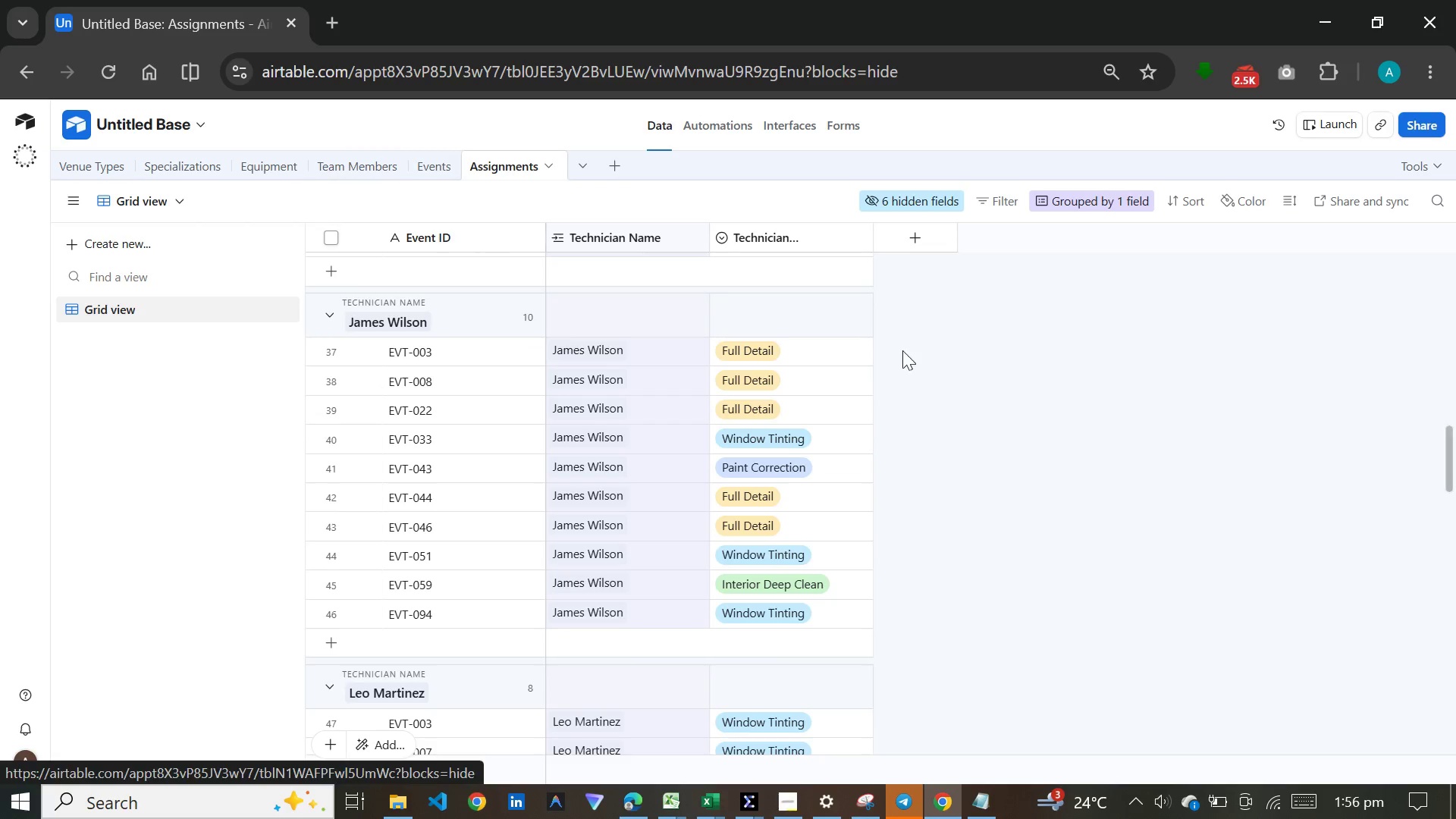 
left_click([373, 174])
 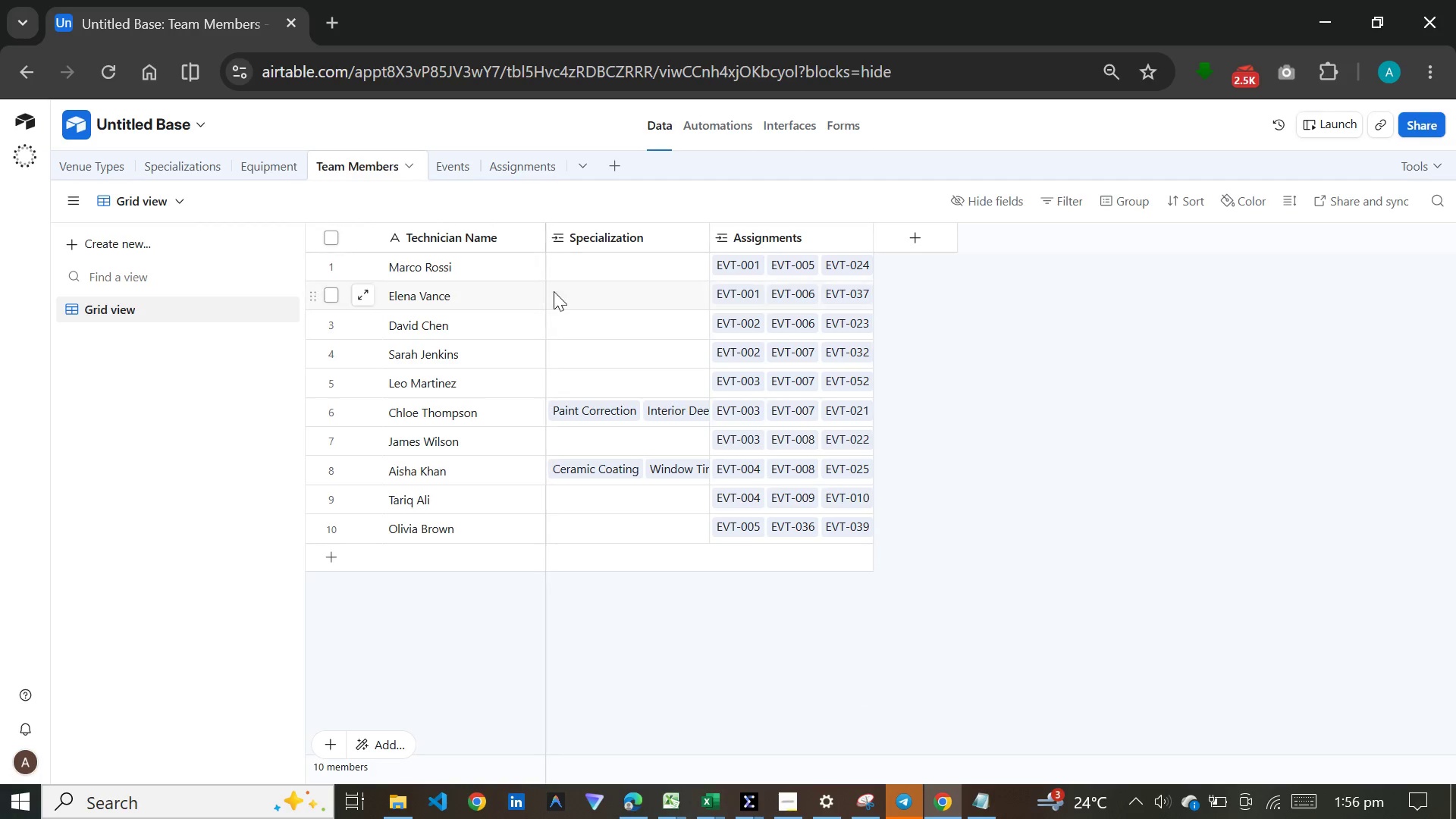 
left_click([560, 321])
 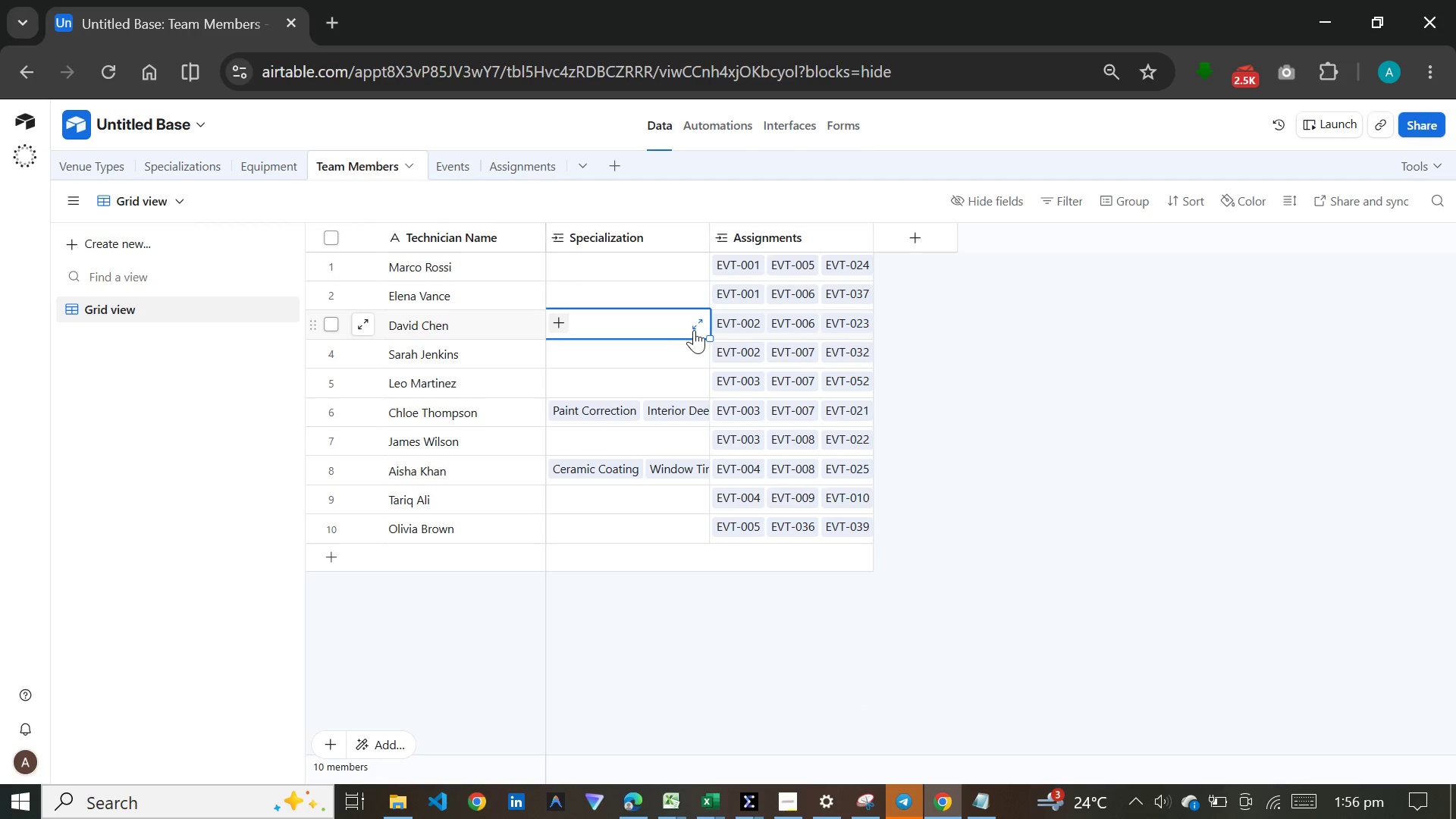 
left_click([696, 330])
 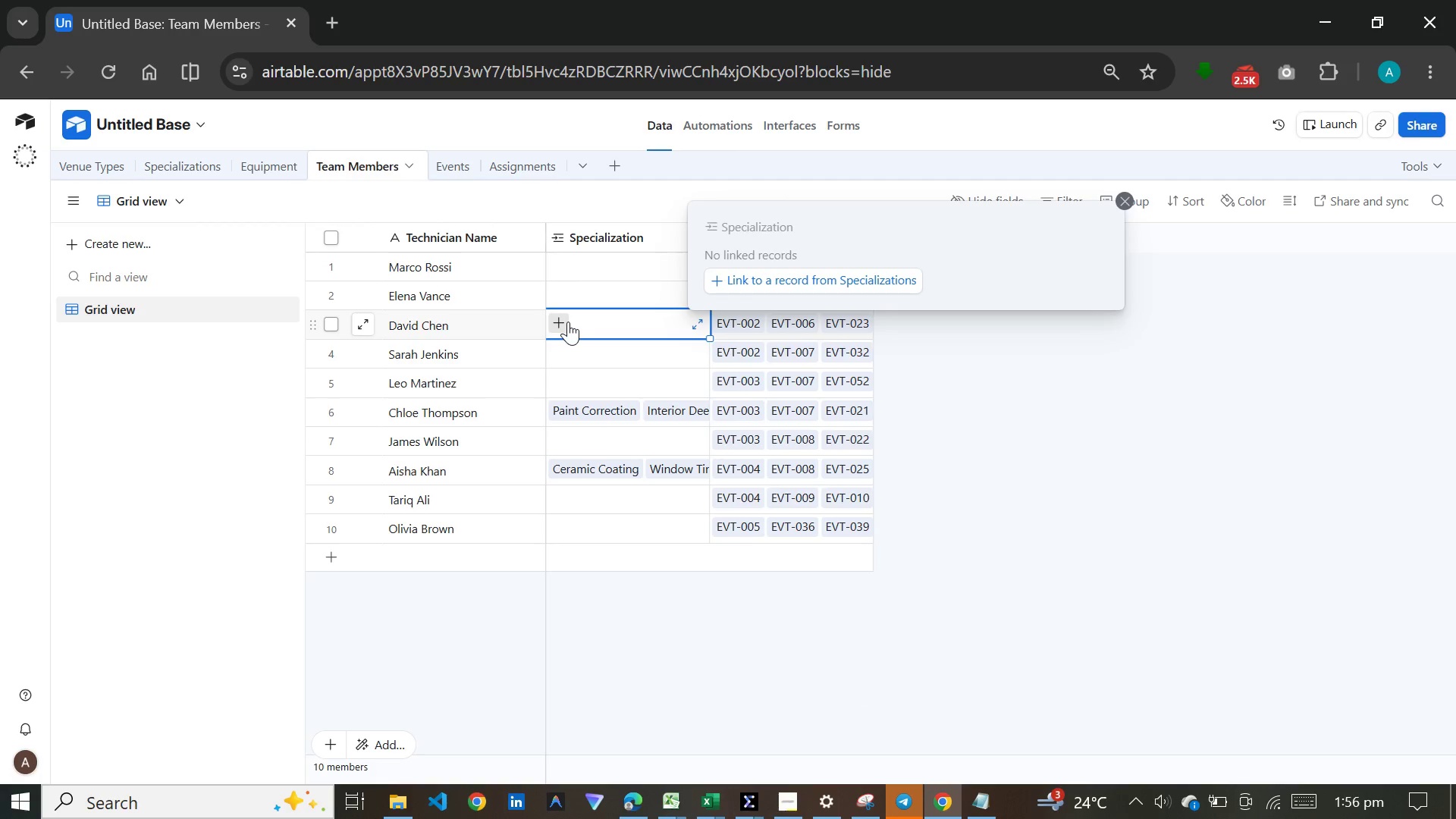 
left_click([566, 322])
 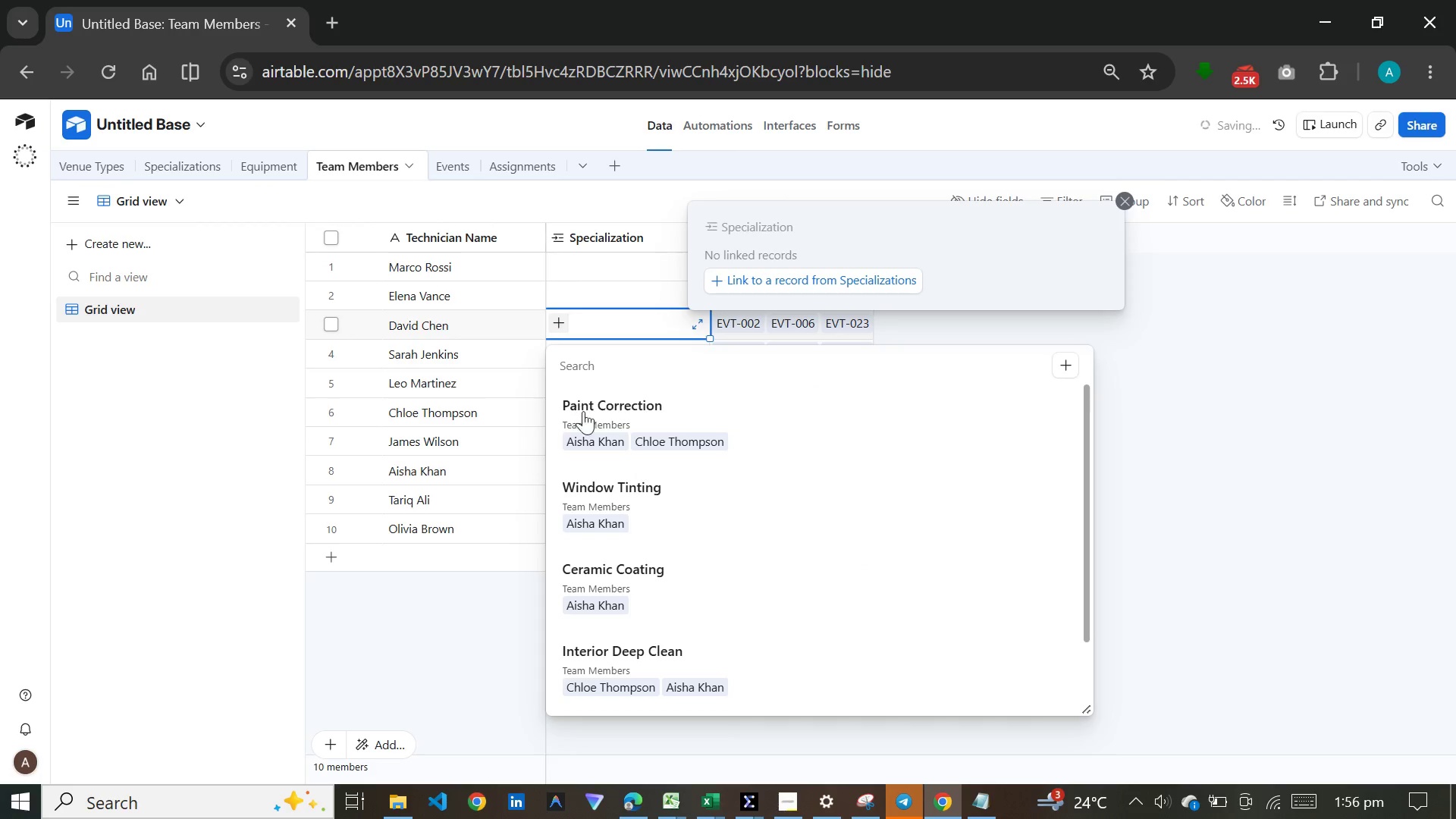 
left_click([588, 432])
 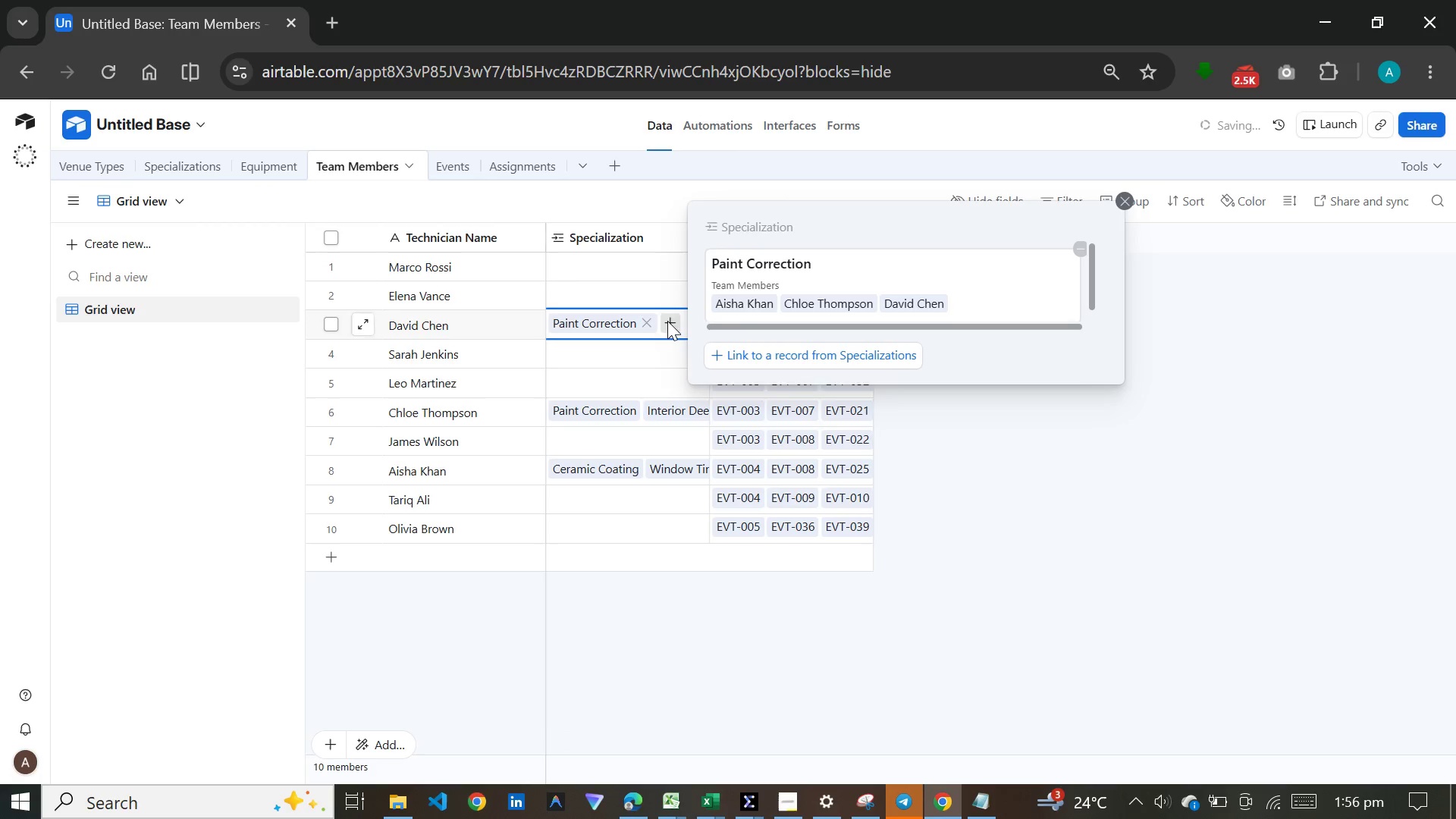 
mouse_move([586, 445])
 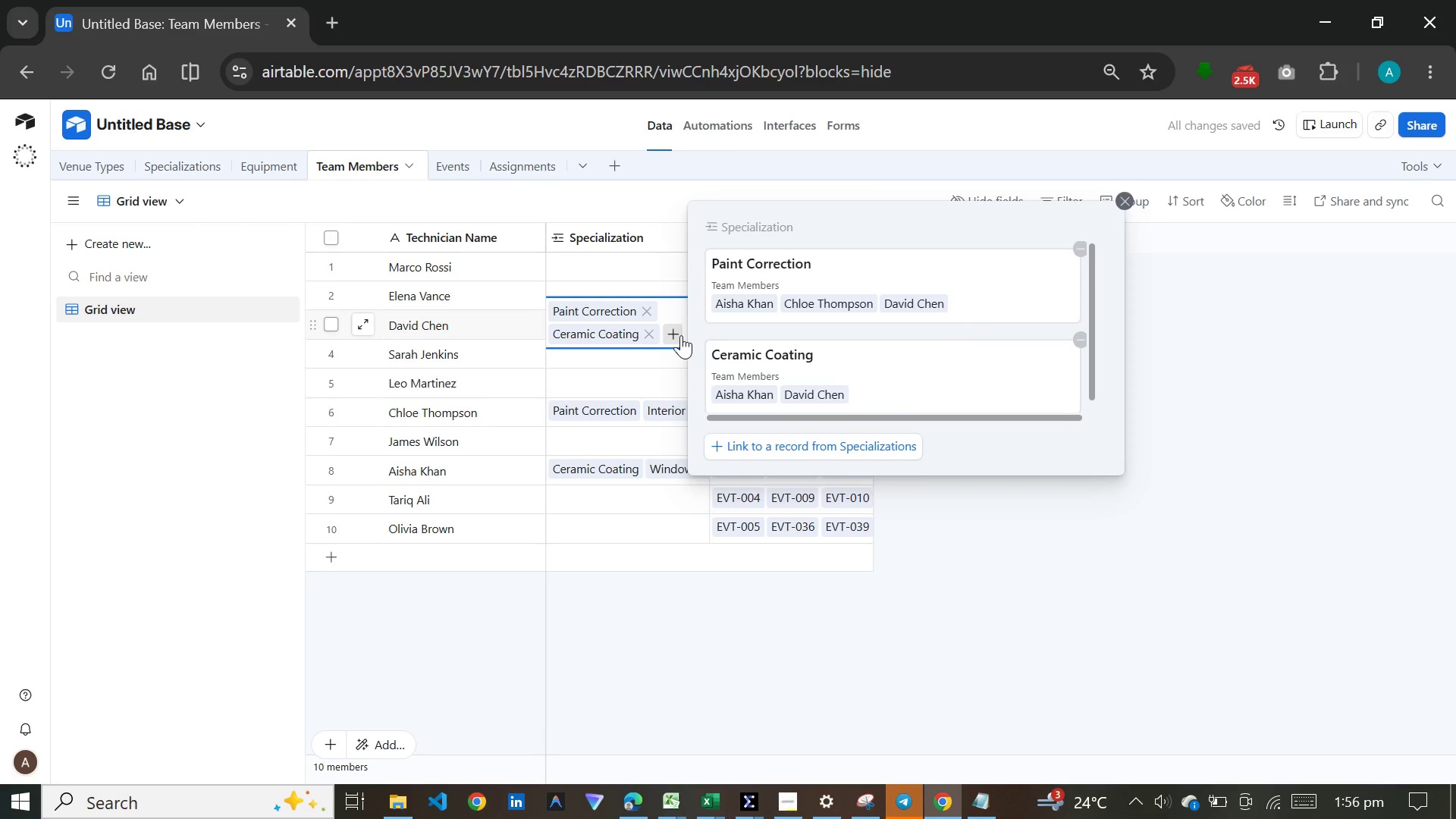 
left_click([676, 330])
 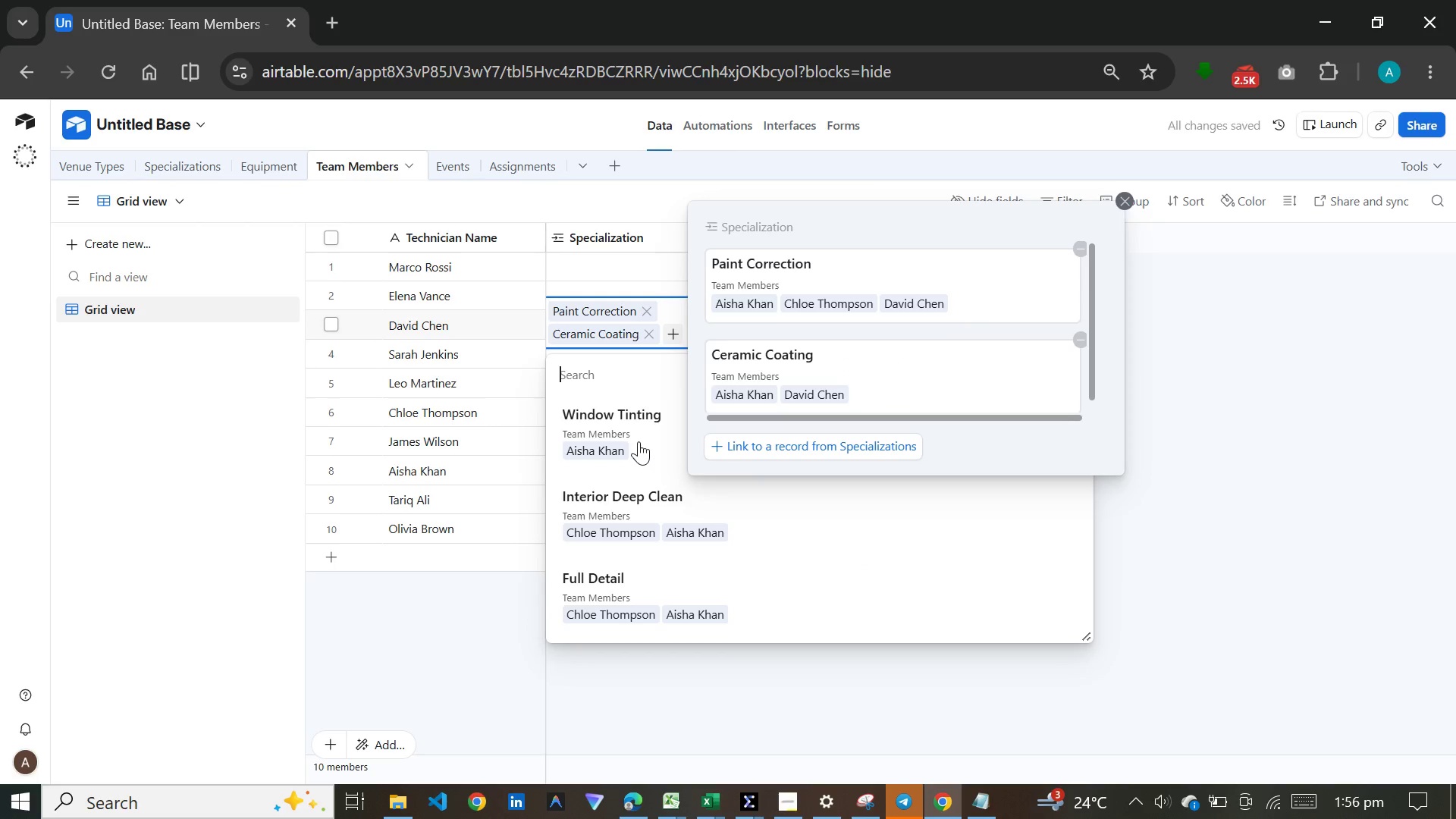 
left_click([639, 441])
 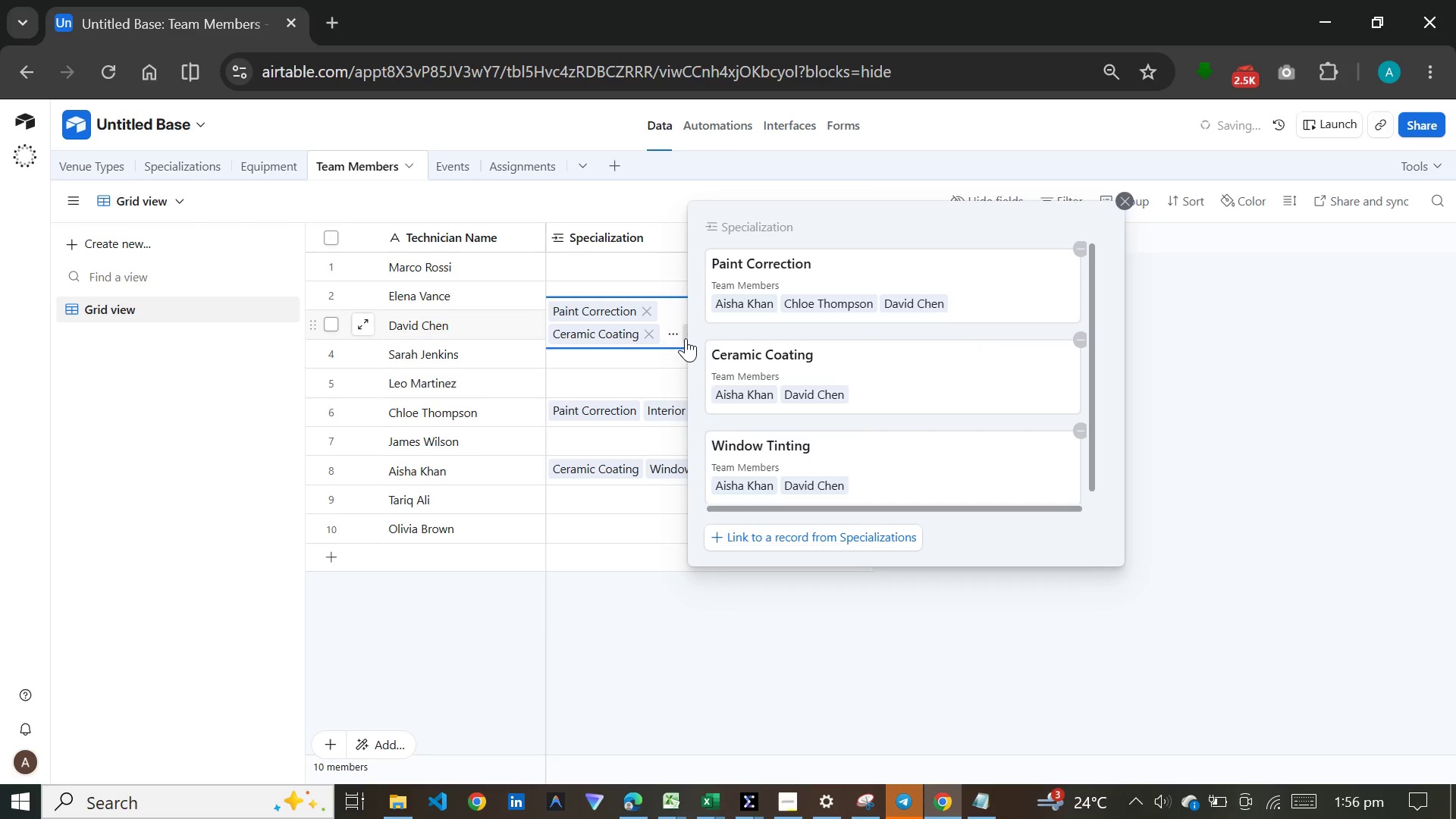 
left_click([686, 338])
 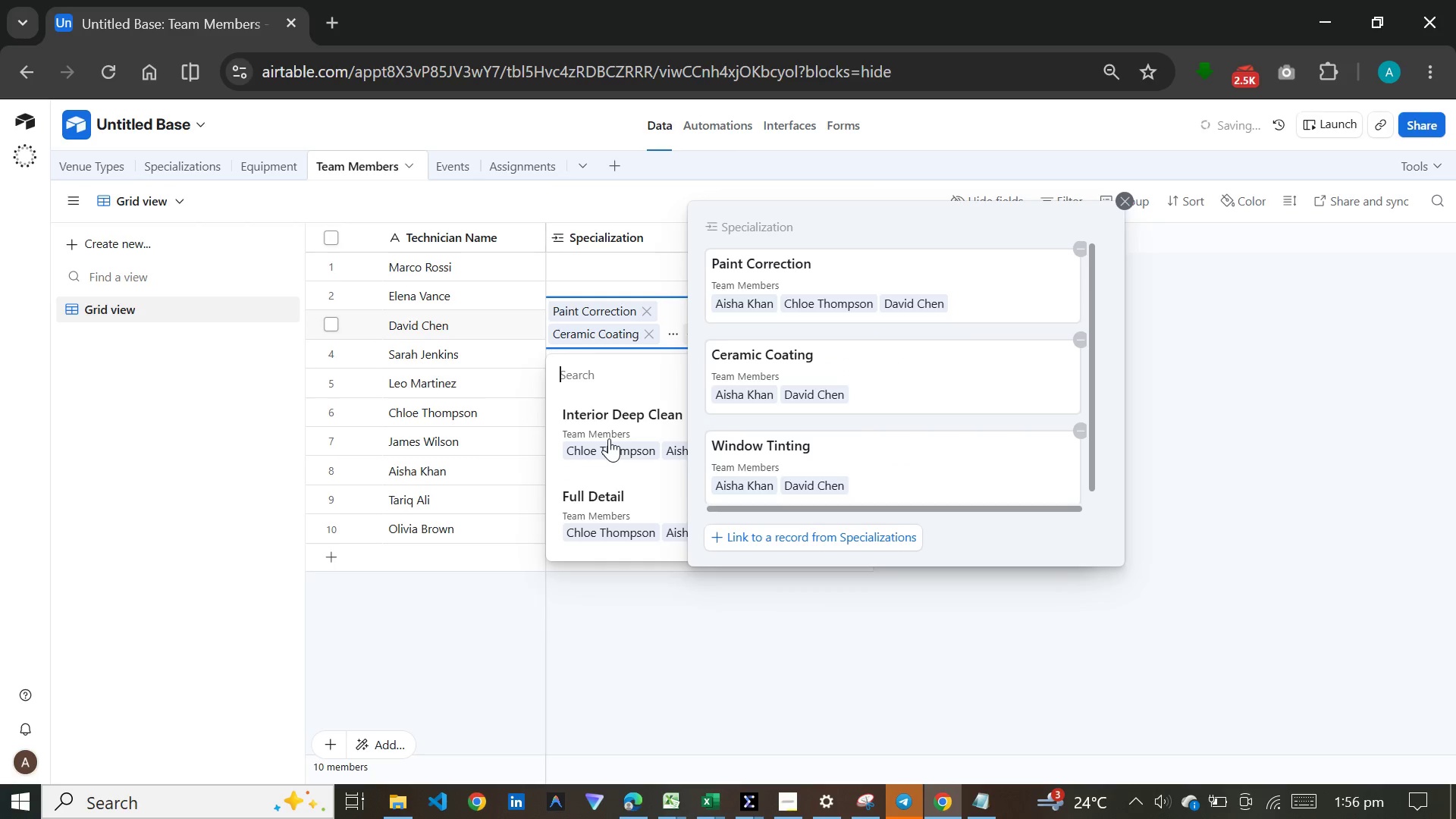 
left_click([609, 438])
 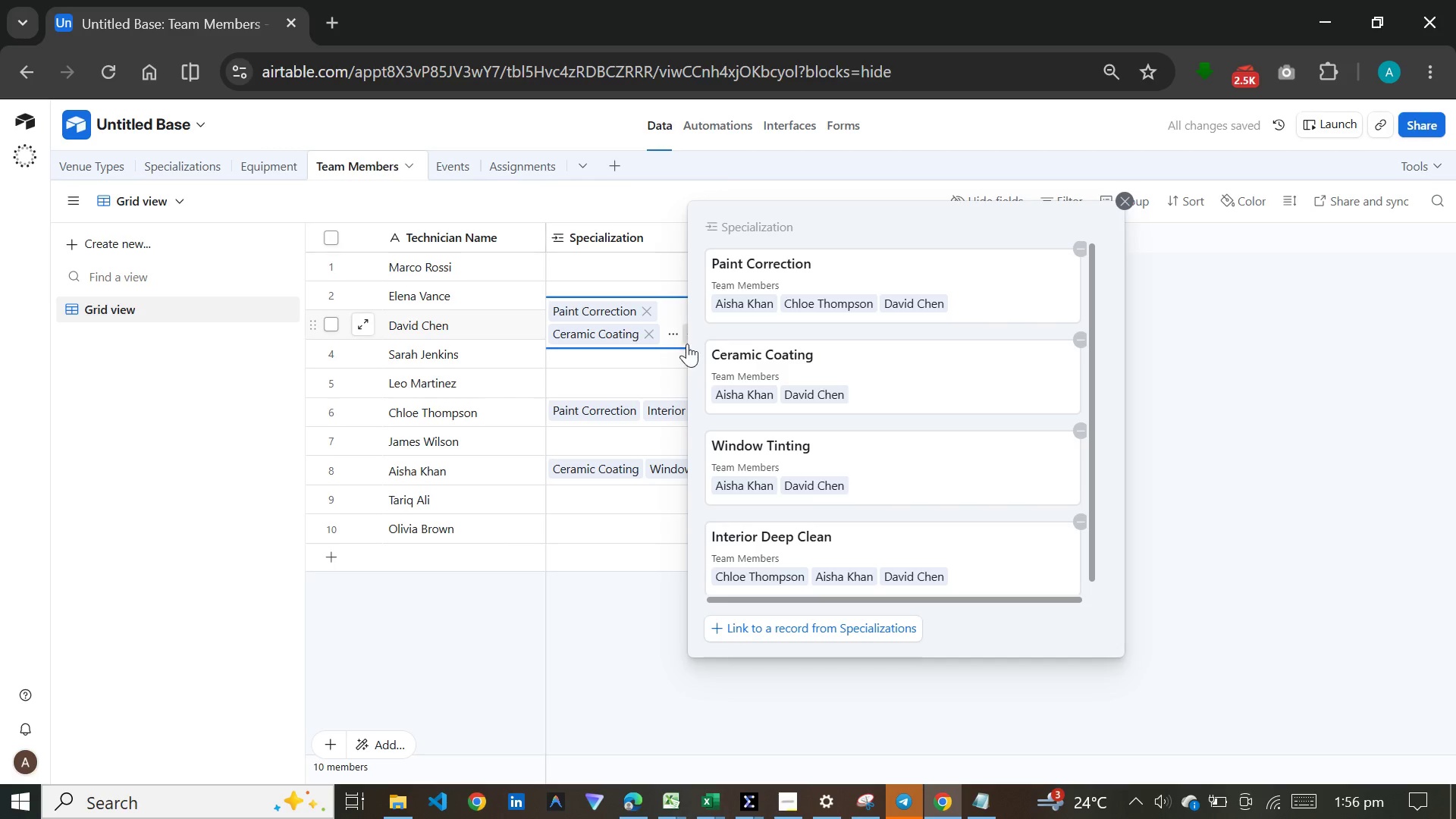 
left_click([687, 340])
 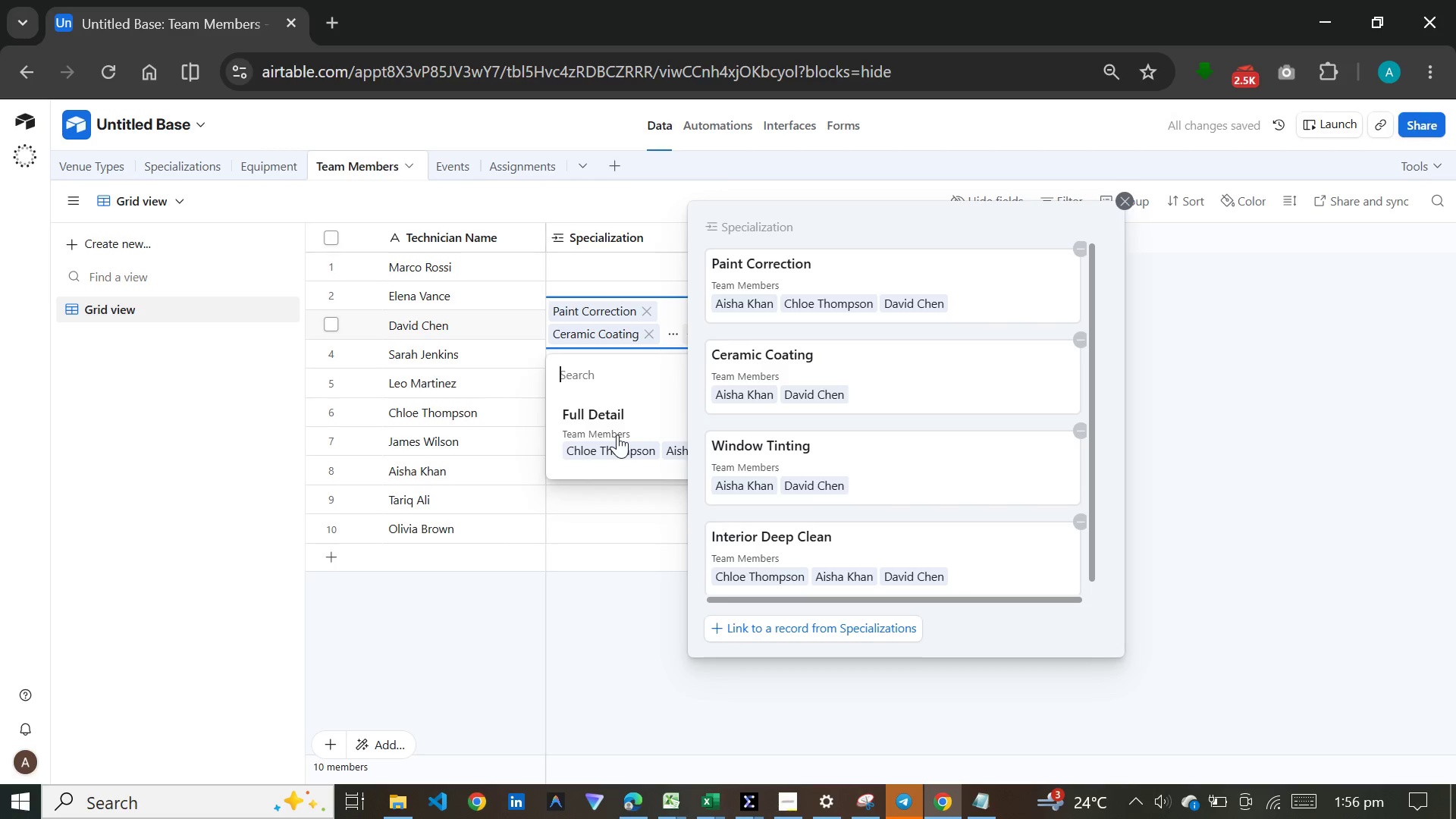 
left_click([617, 435])
 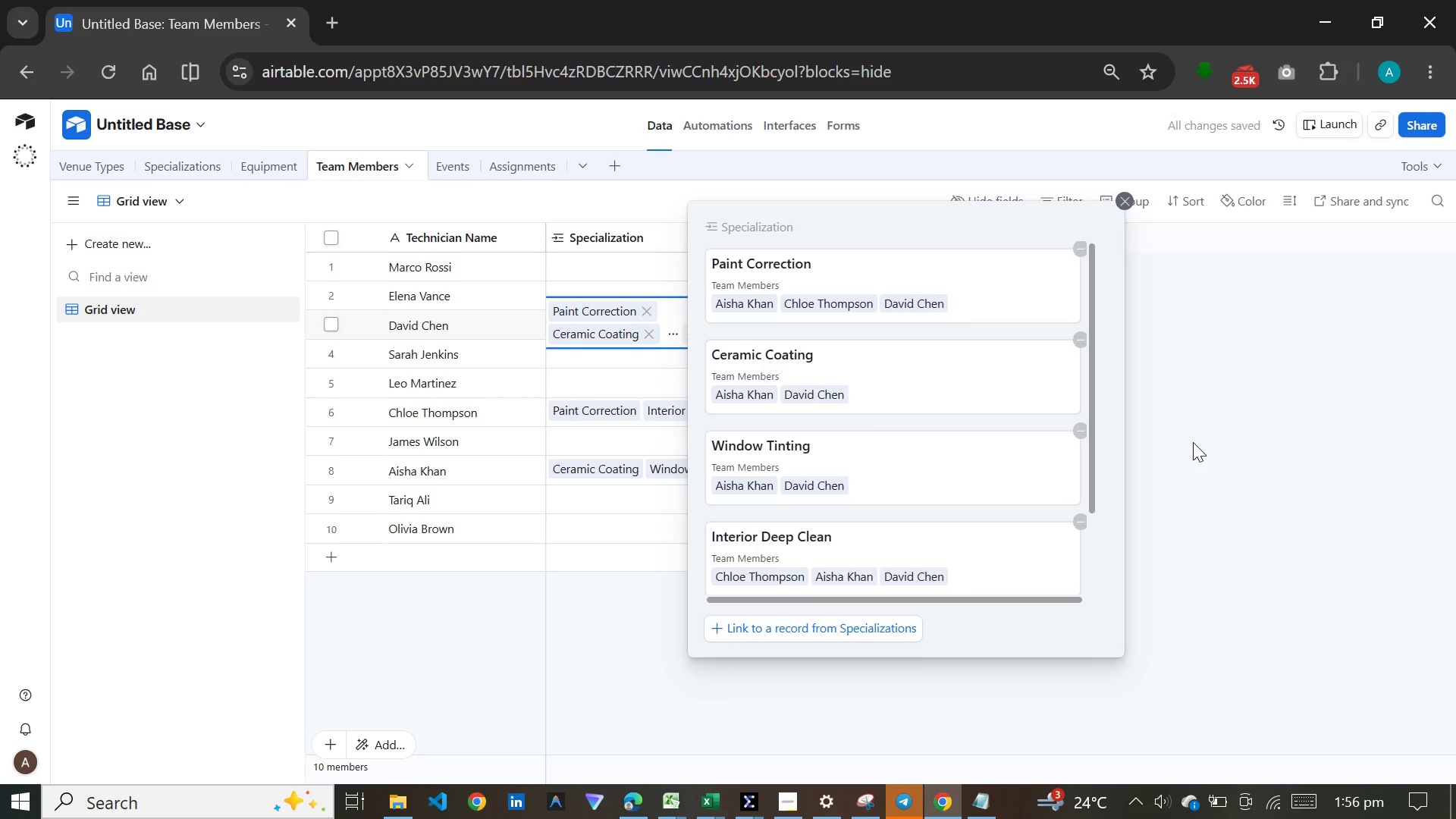 
left_click([1193, 442])
 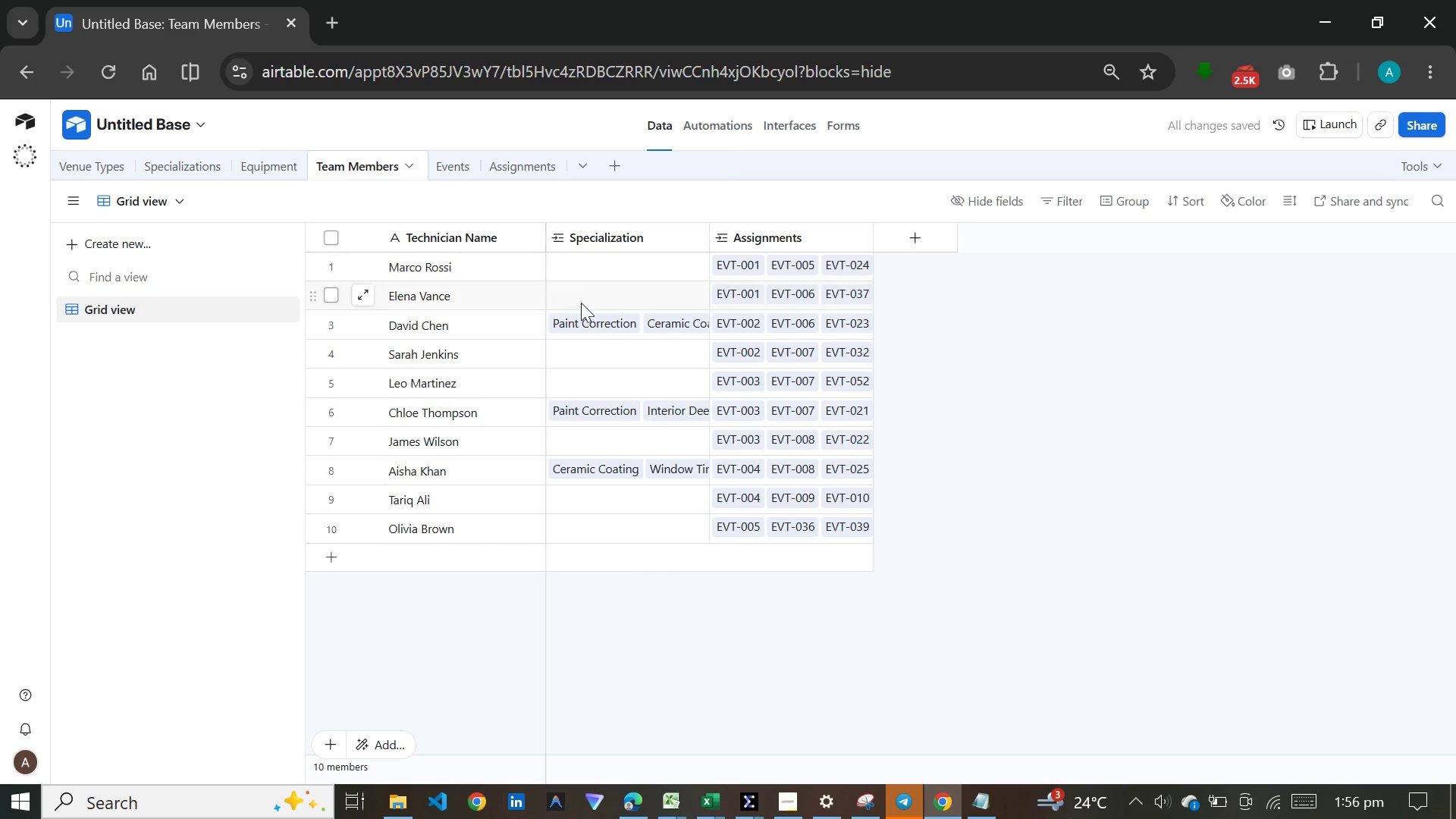 
left_click([581, 301])
 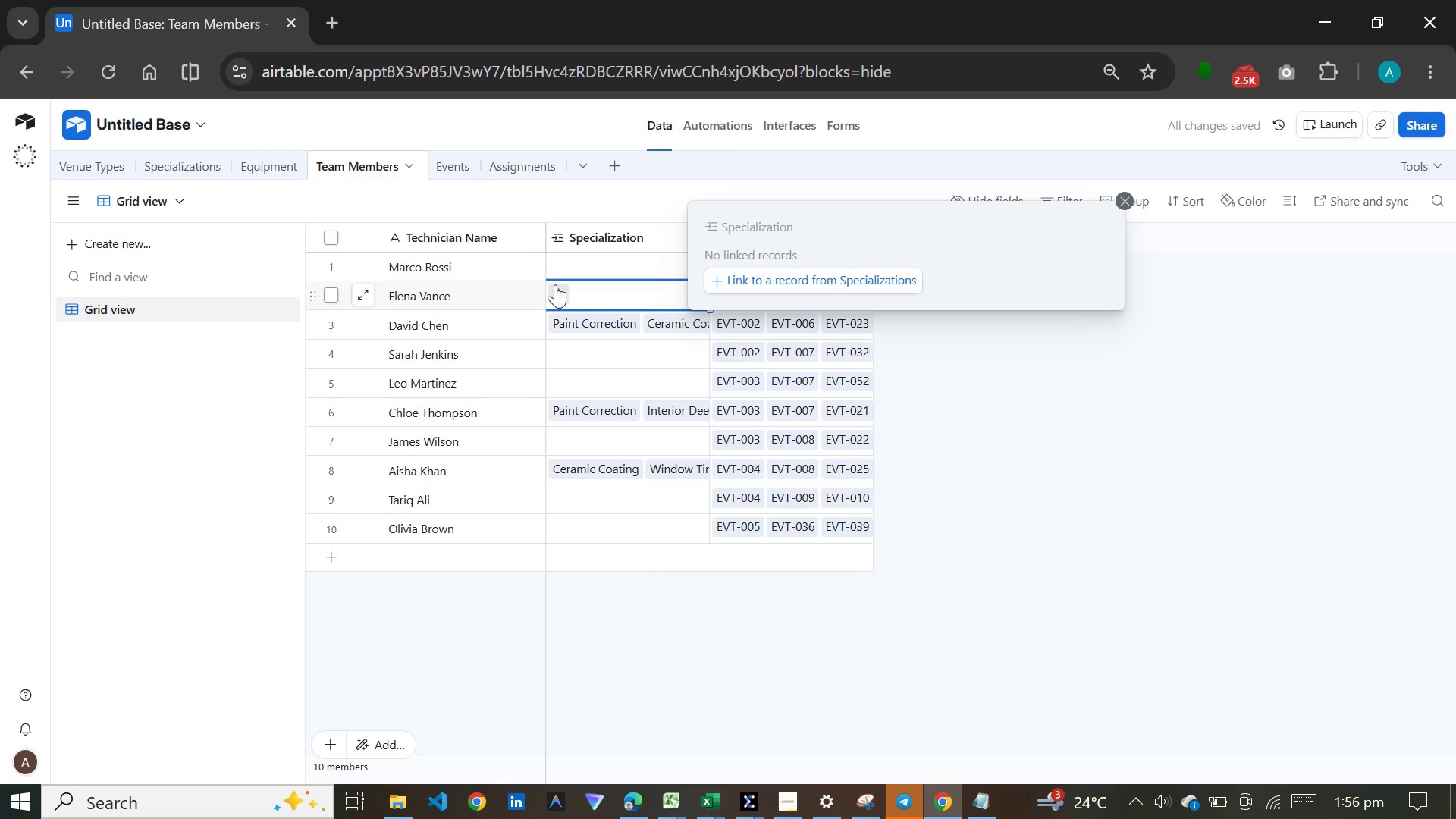 
left_click([555, 284])
 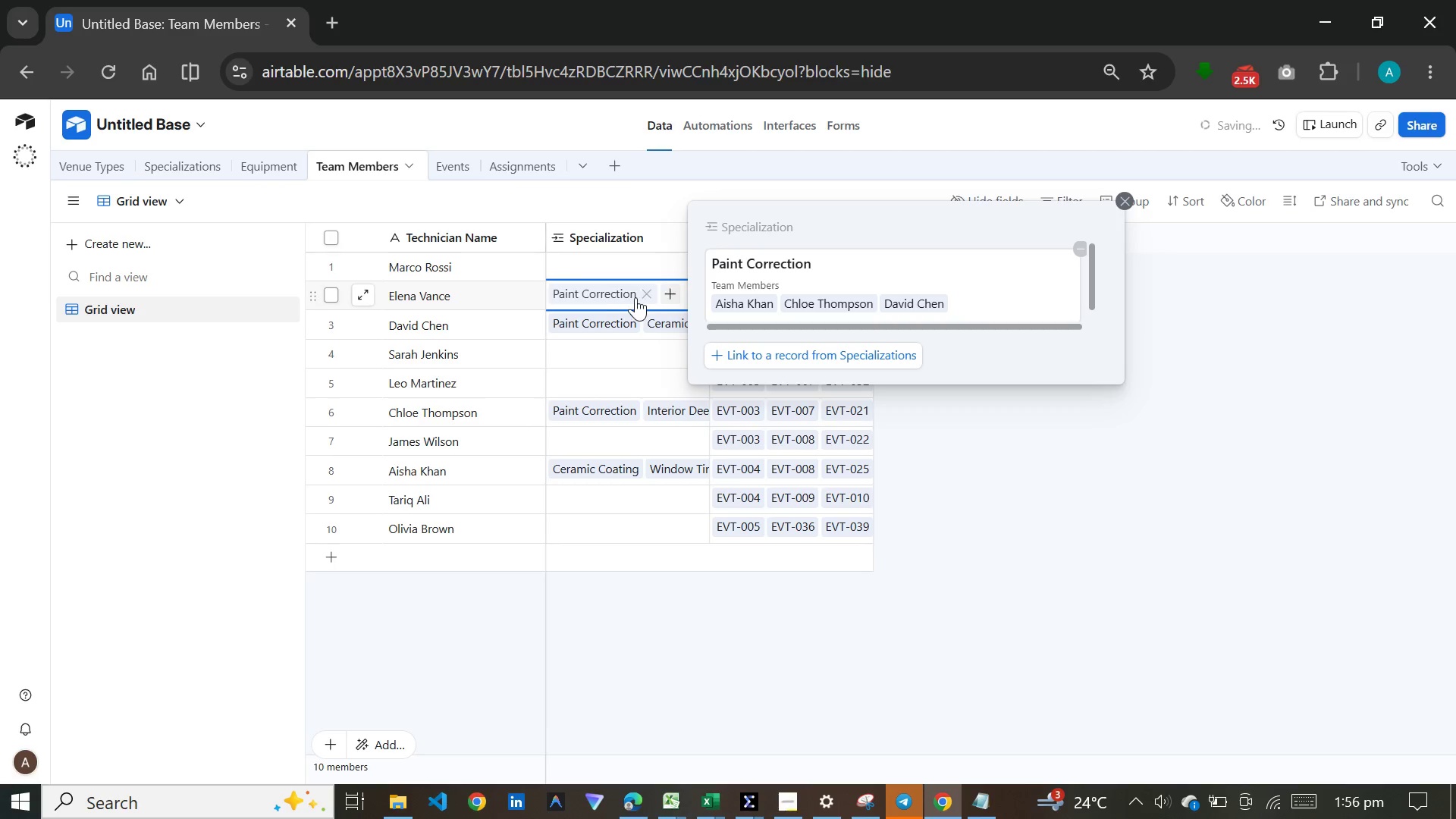 
left_click([670, 291])
 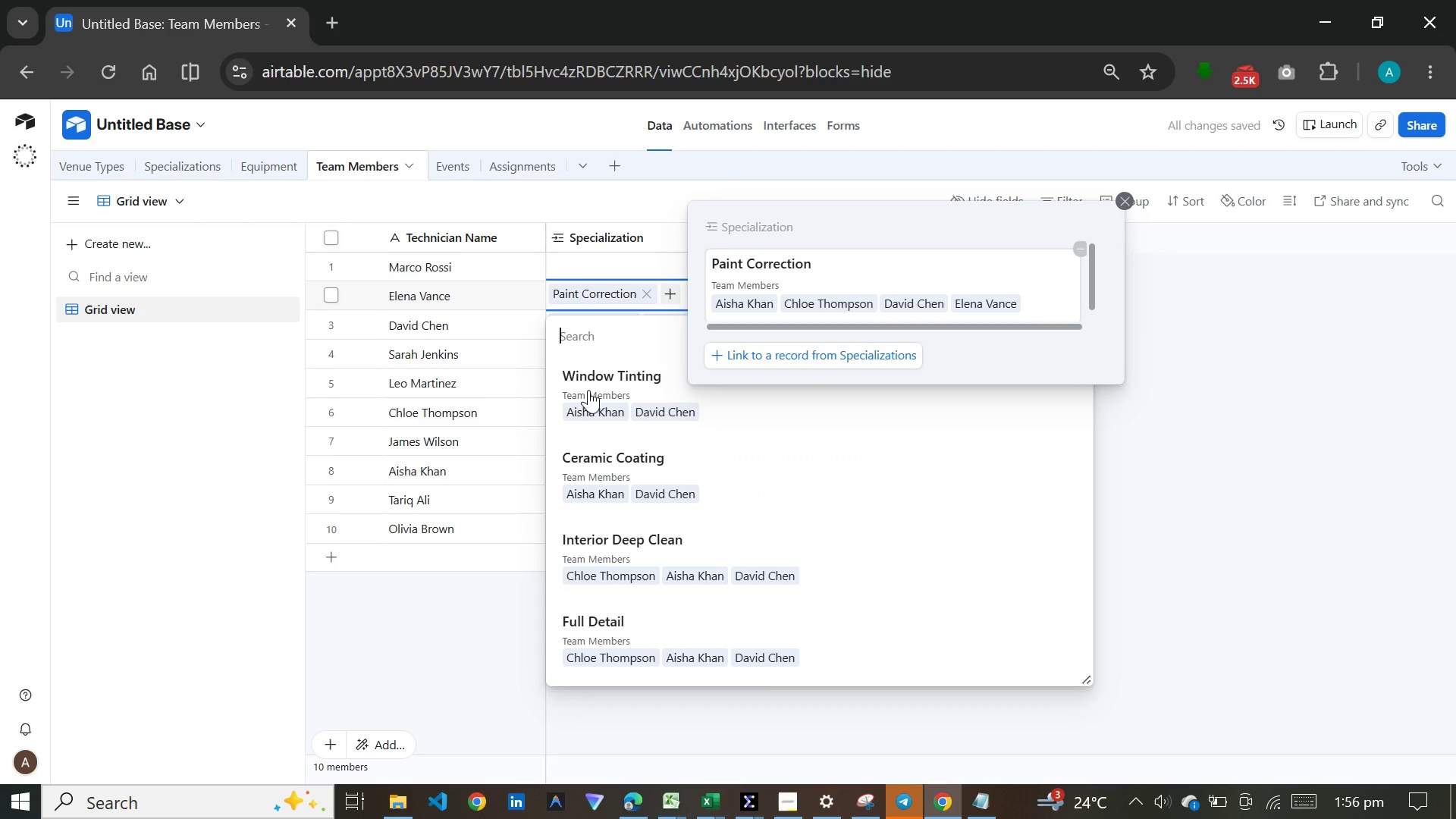 
left_click([588, 393])
 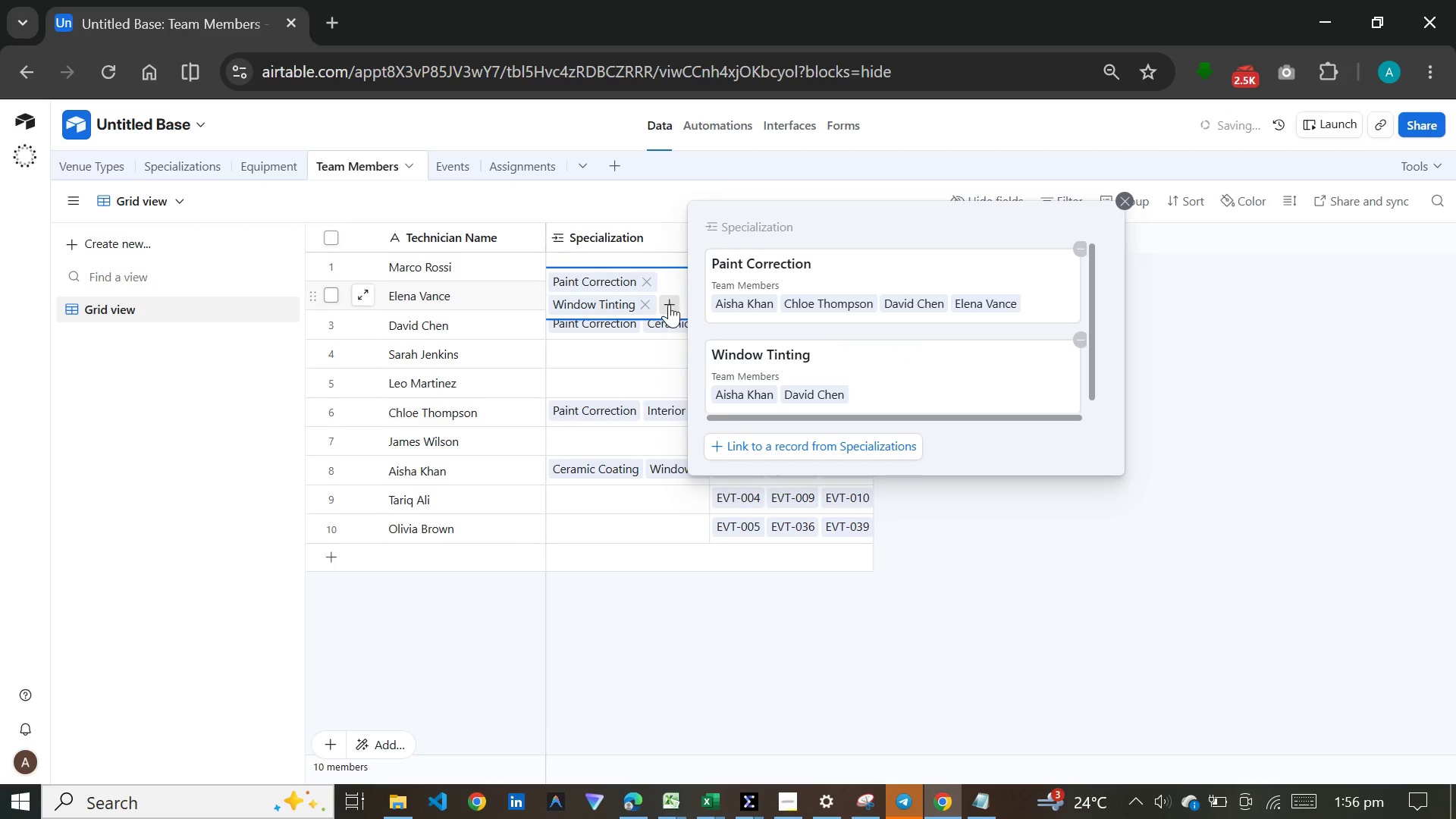 
left_click([669, 304])
 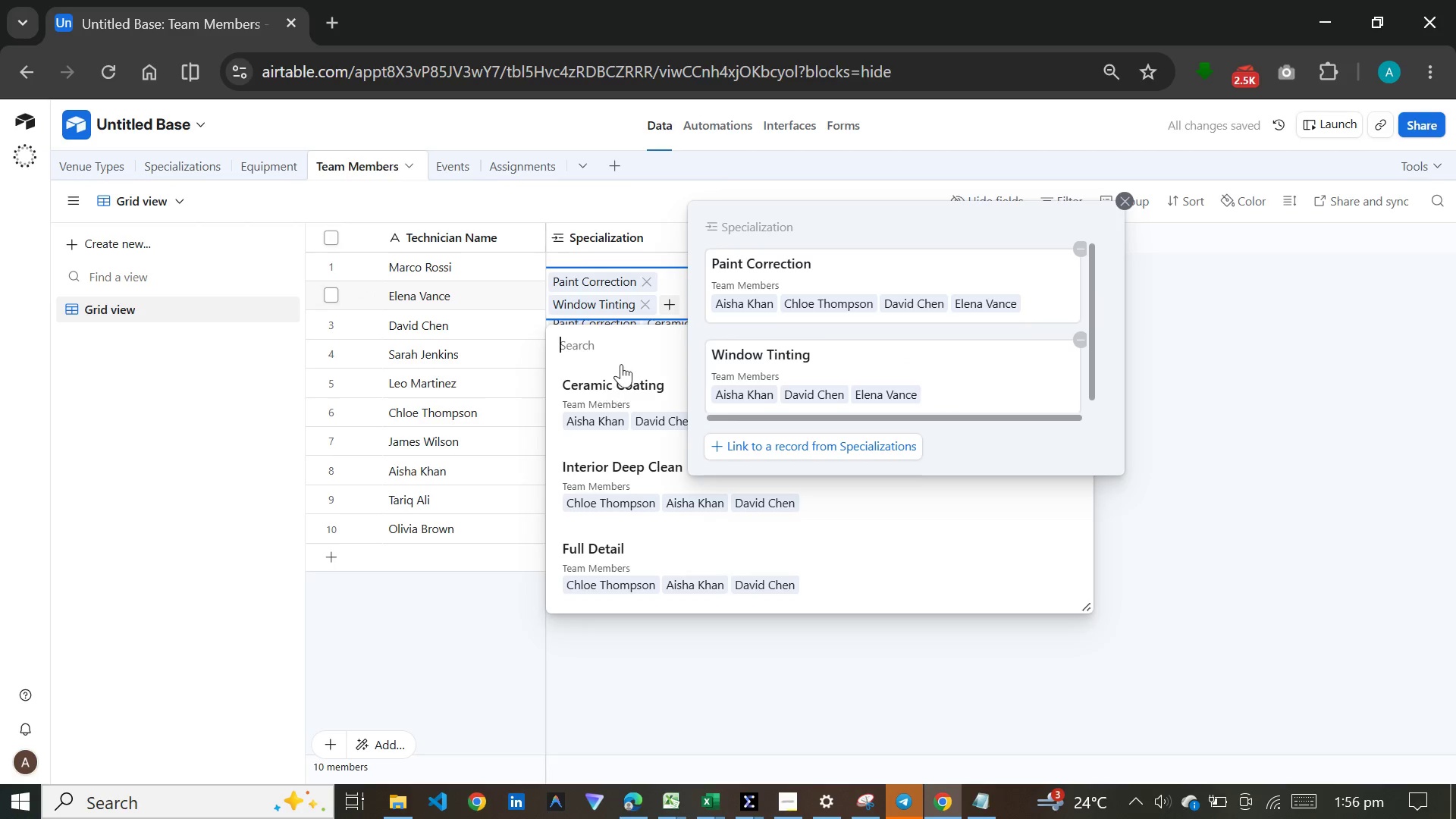 
left_click([614, 404])
 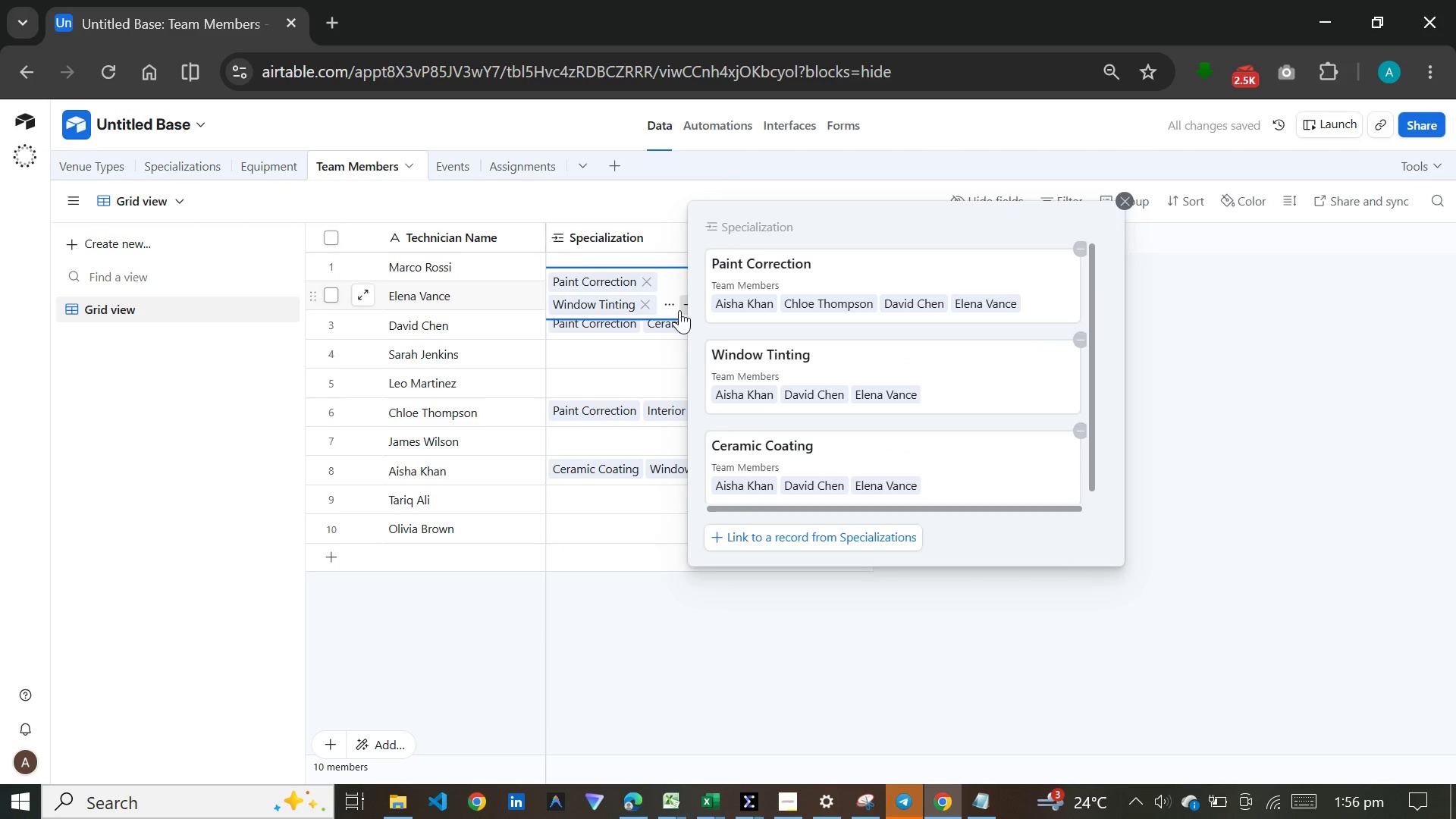 
left_click([682, 310])
 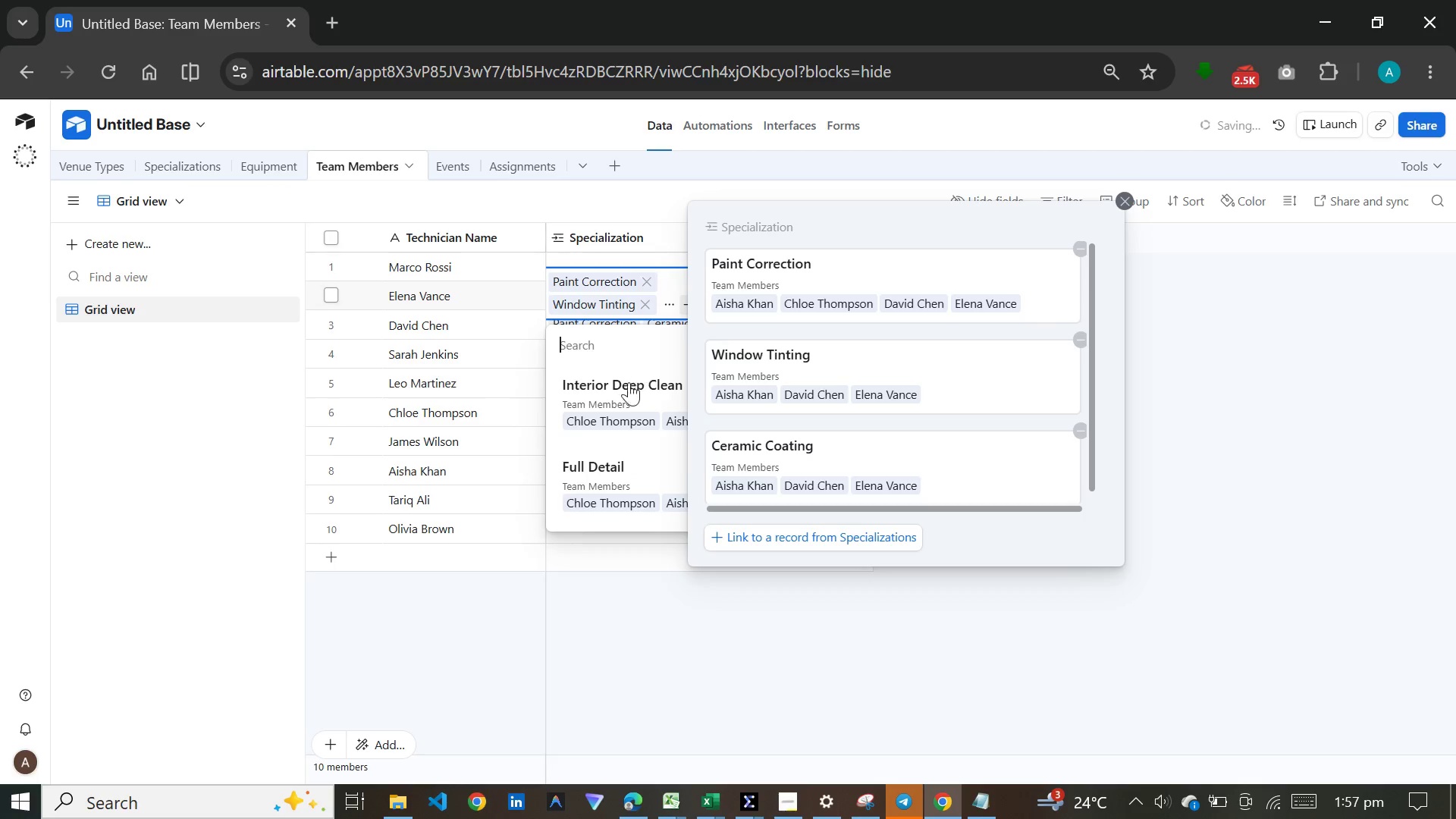 
left_click([610, 416])
 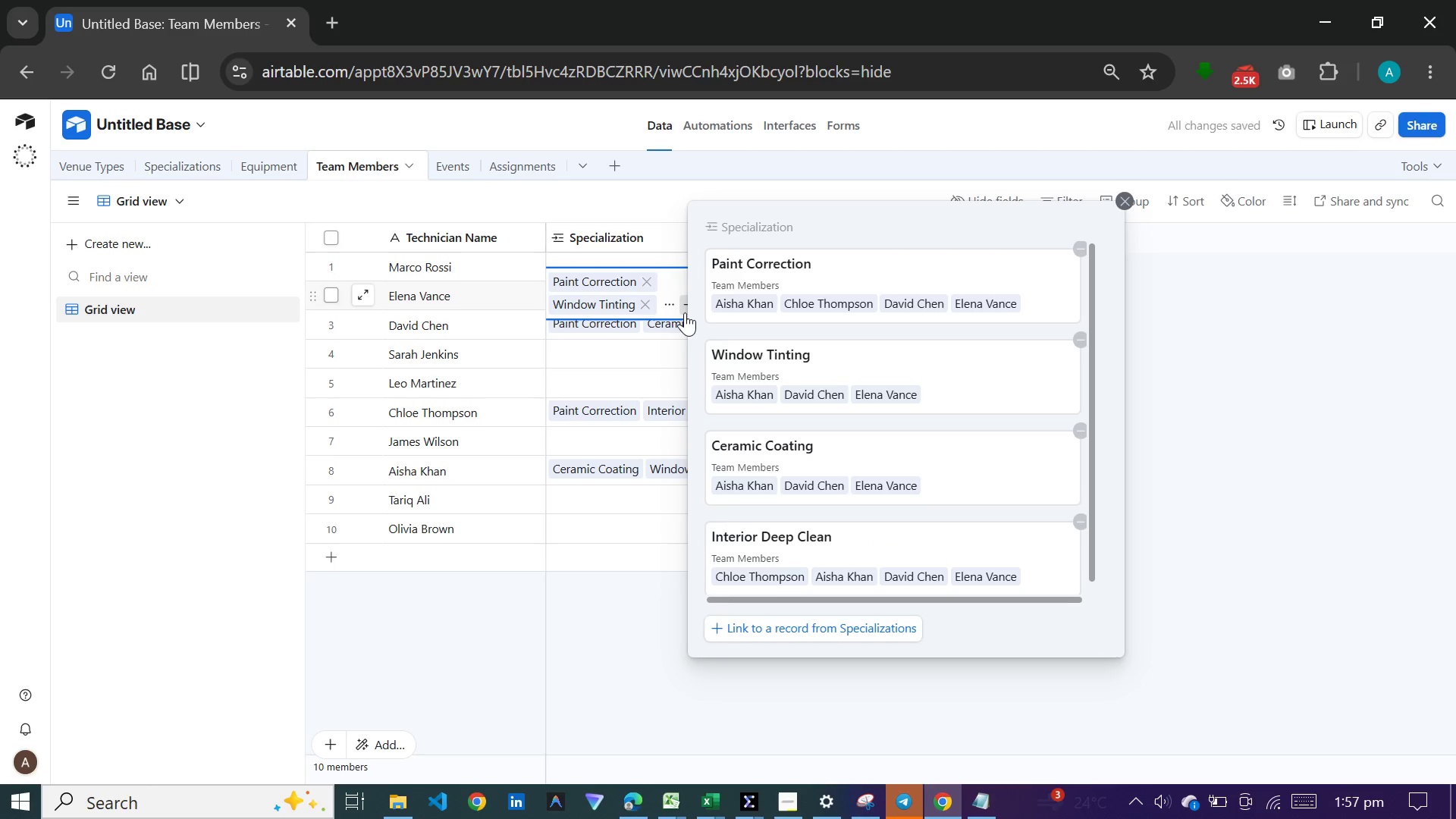 
left_click([685, 311])
 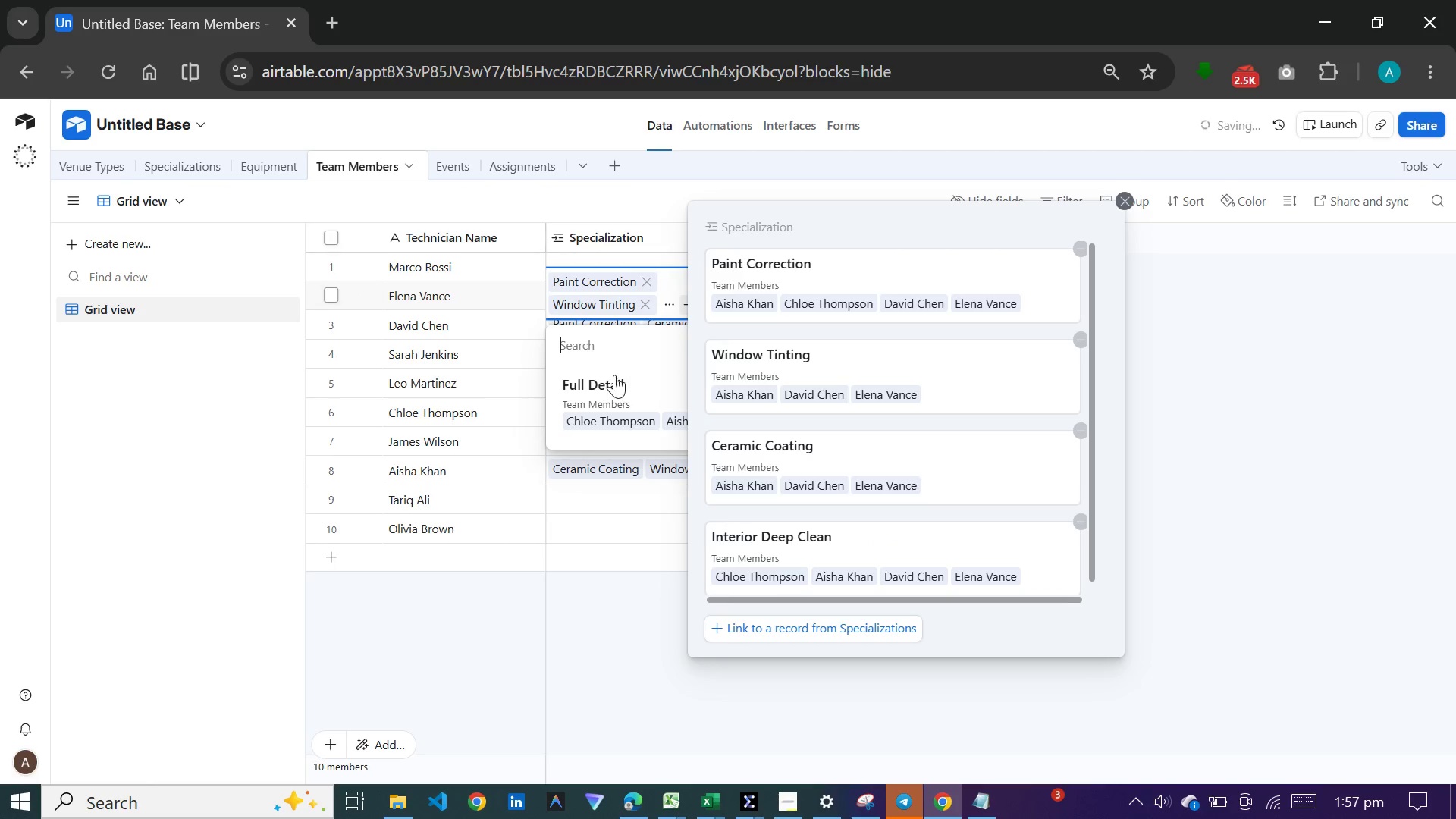 
left_click([595, 385])
 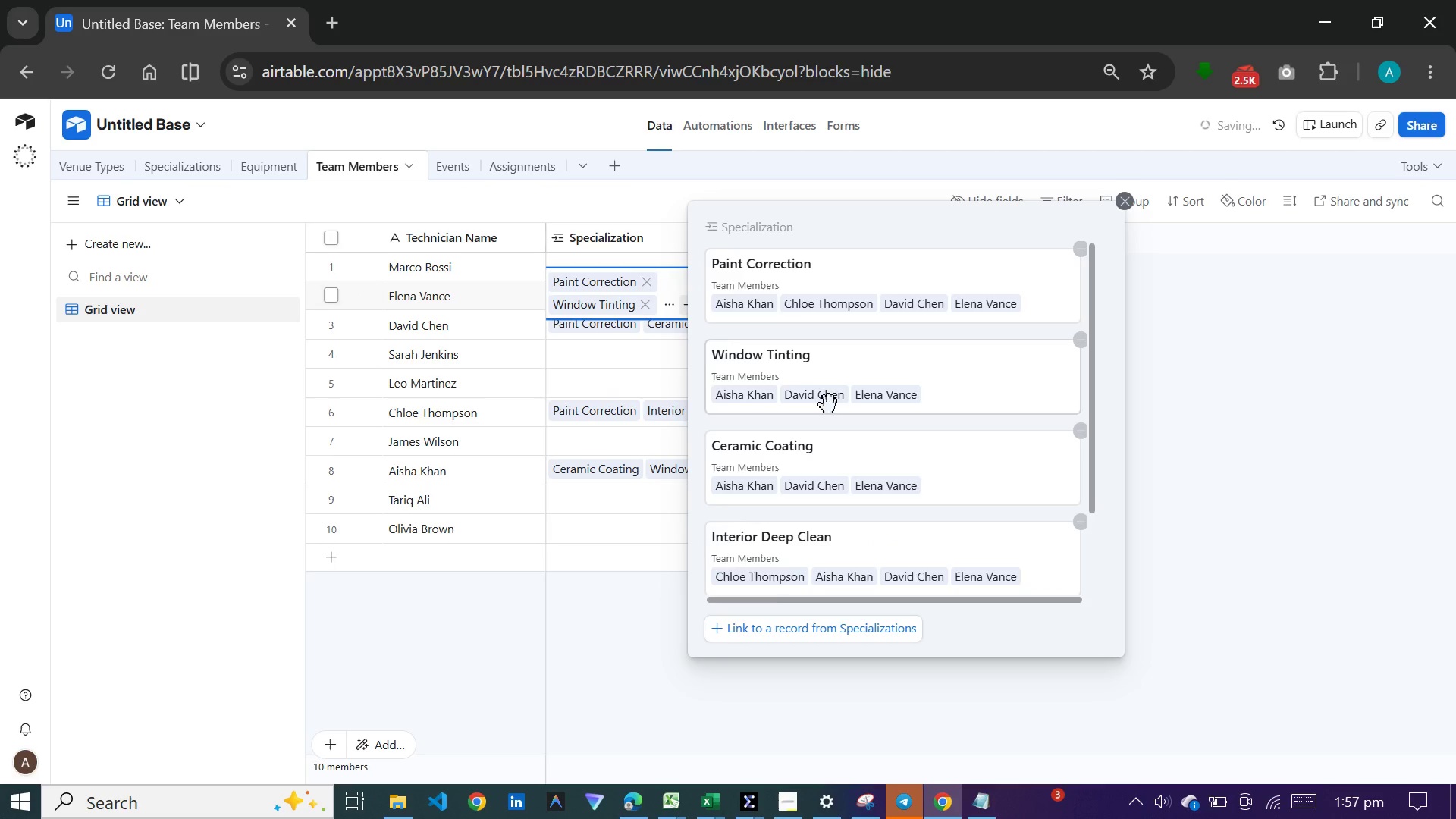 
scroll: coordinate [833, 413], scroll_direction: down, amount: 4.0
 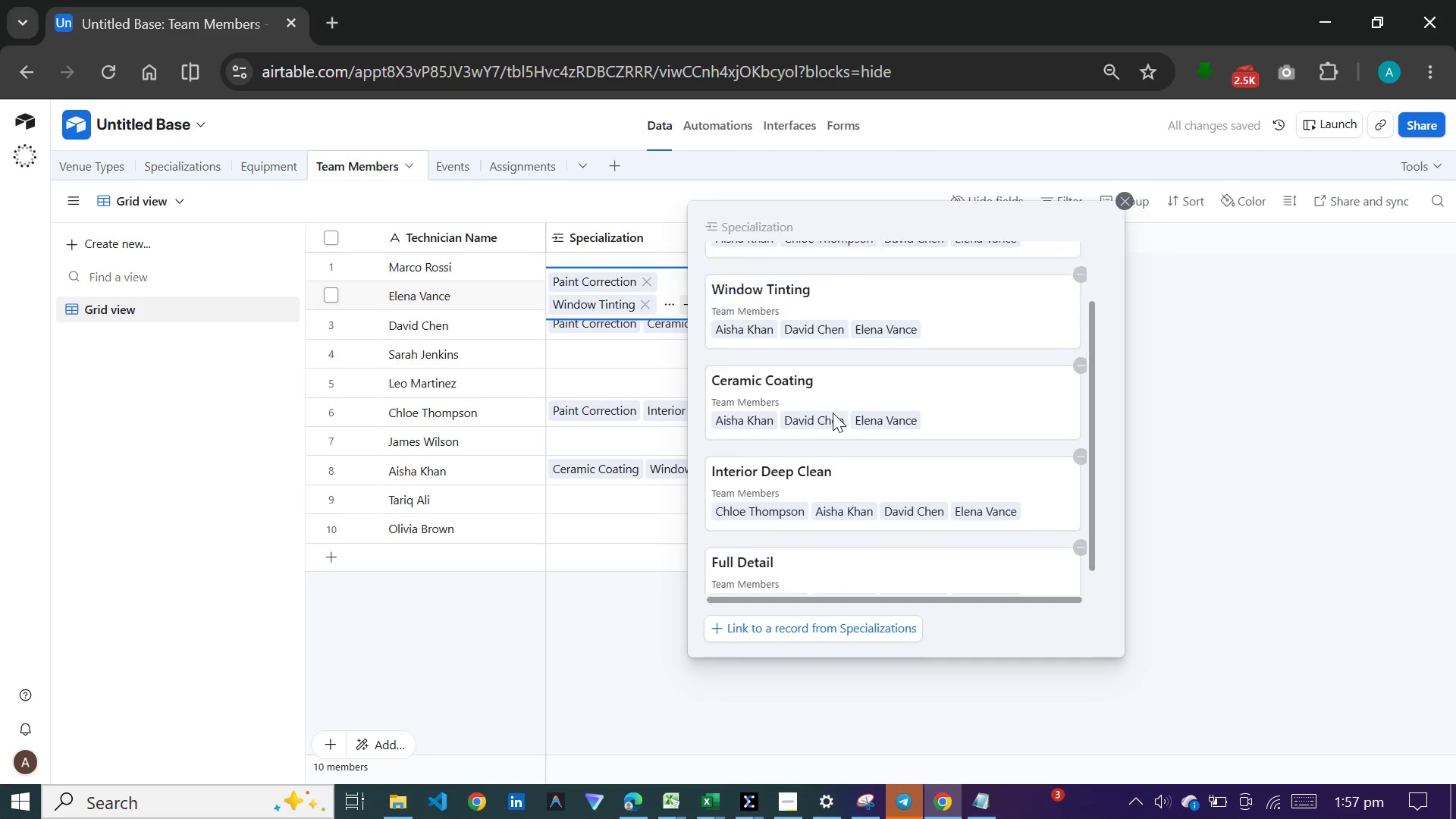 
scroll: coordinate [833, 413], scroll_direction: up, amount: 3.0
 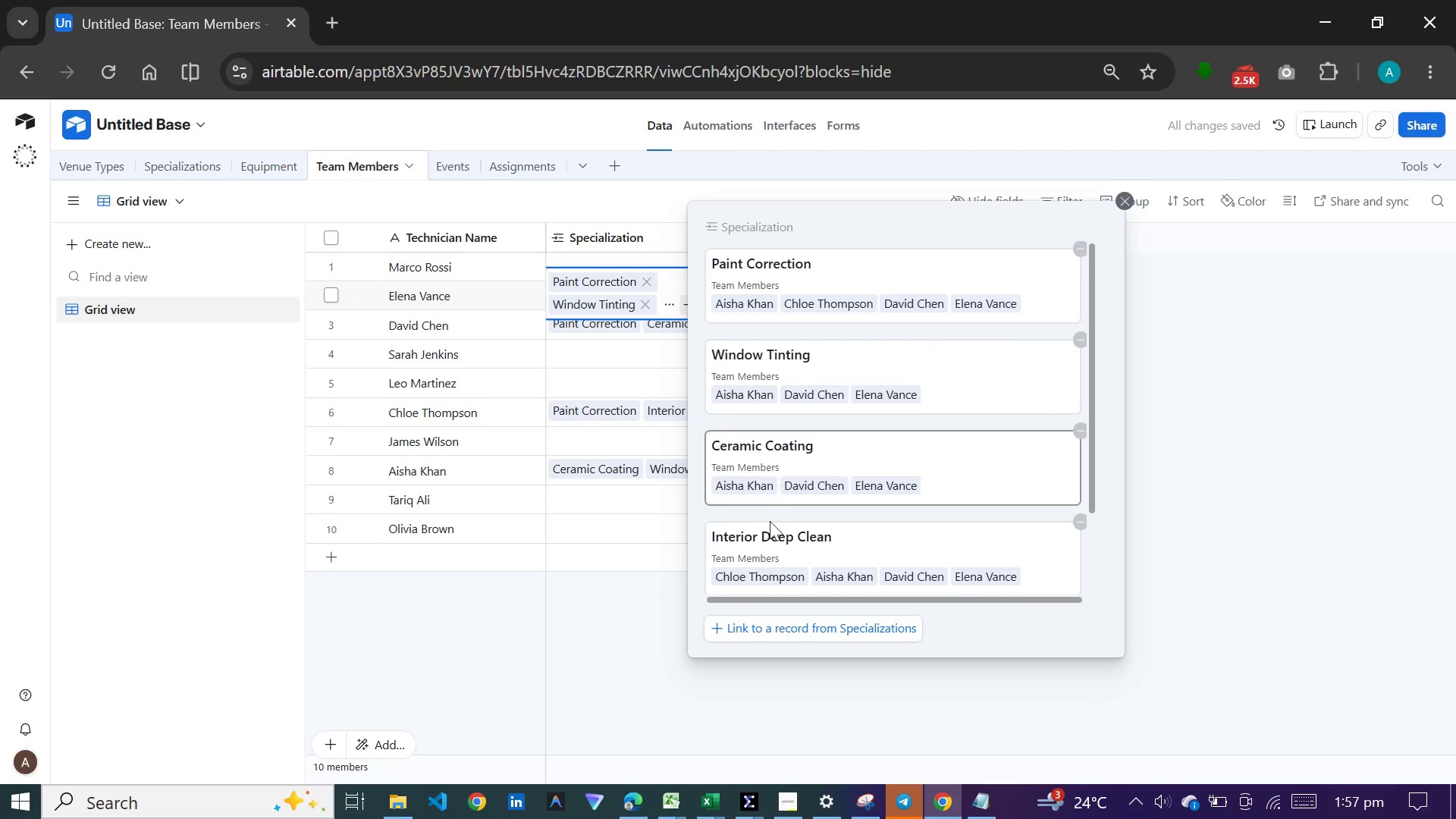 
scroll: coordinate [770, 528], scroll_direction: down, amount: 3.0
 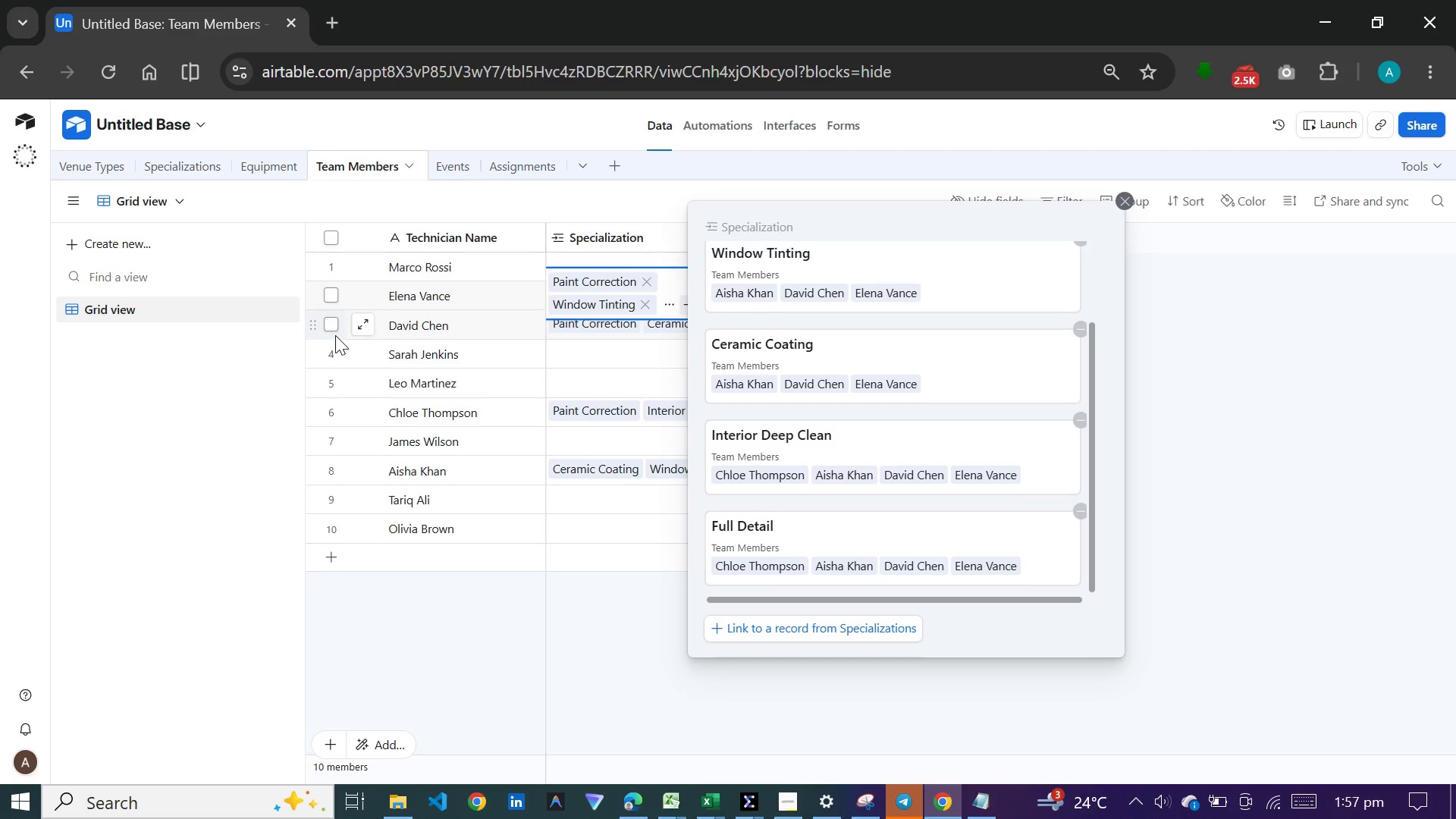 
wait(11.6)
 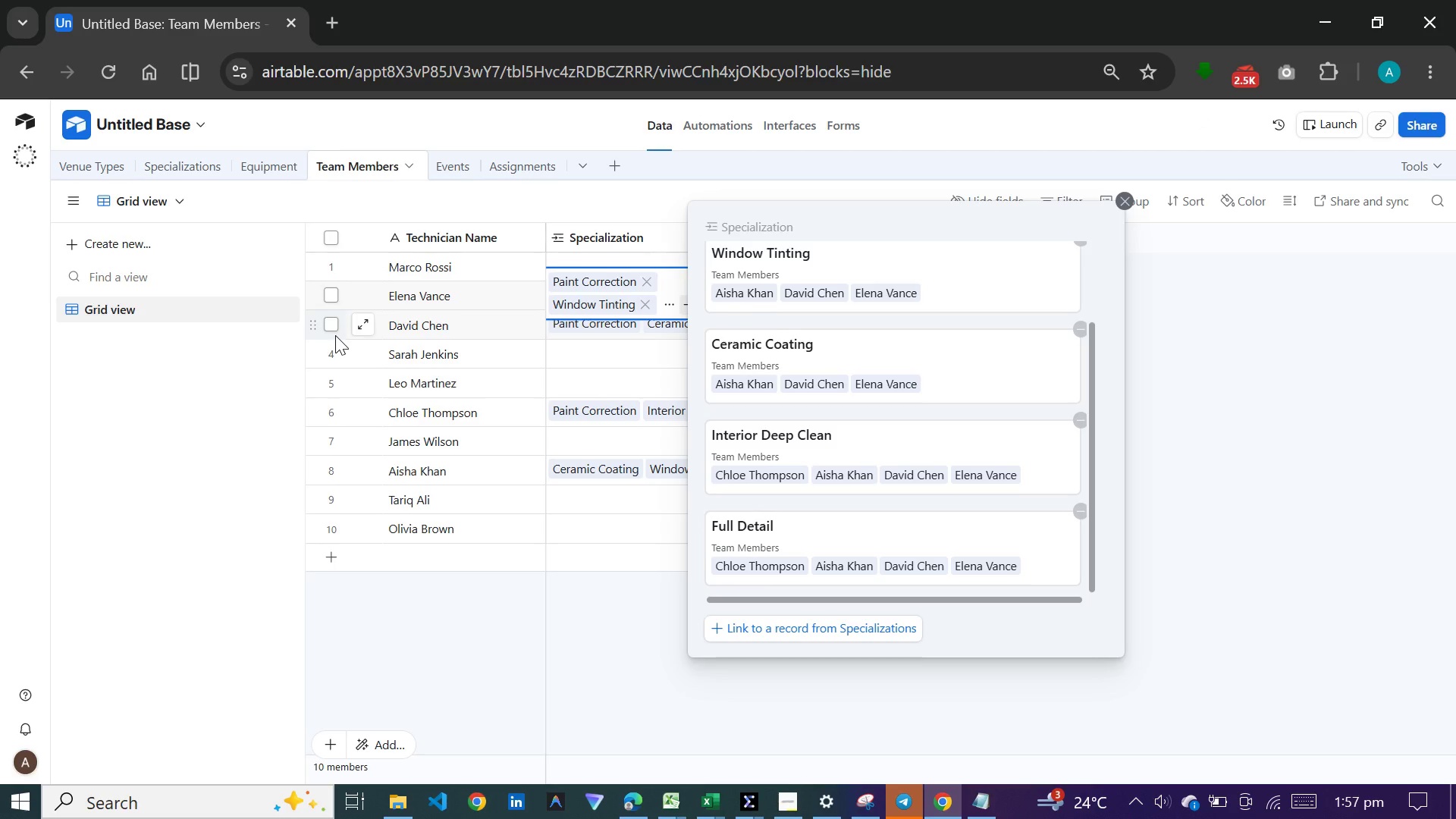 
left_click([1313, 391])
 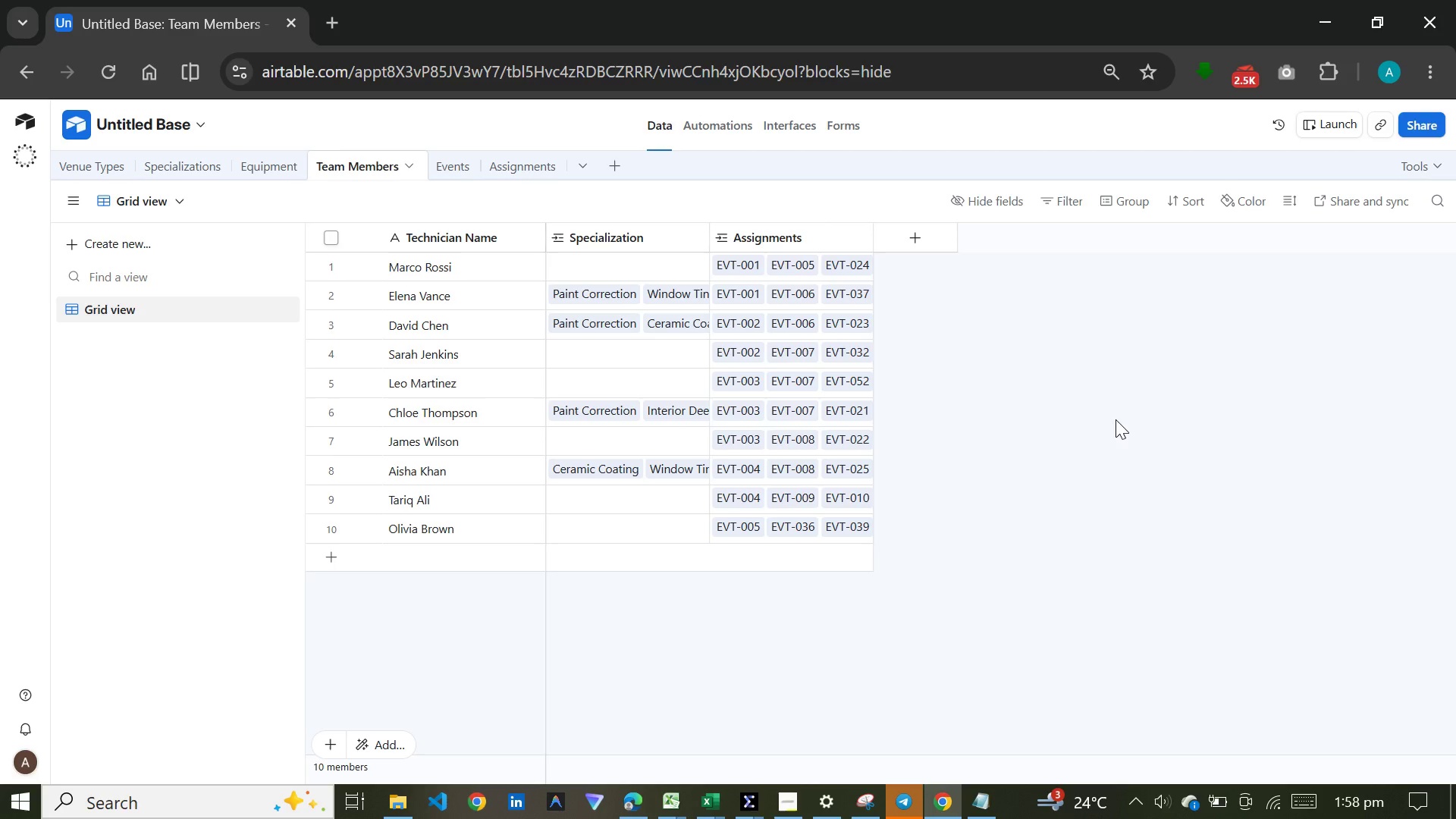 
wait(84.05)
 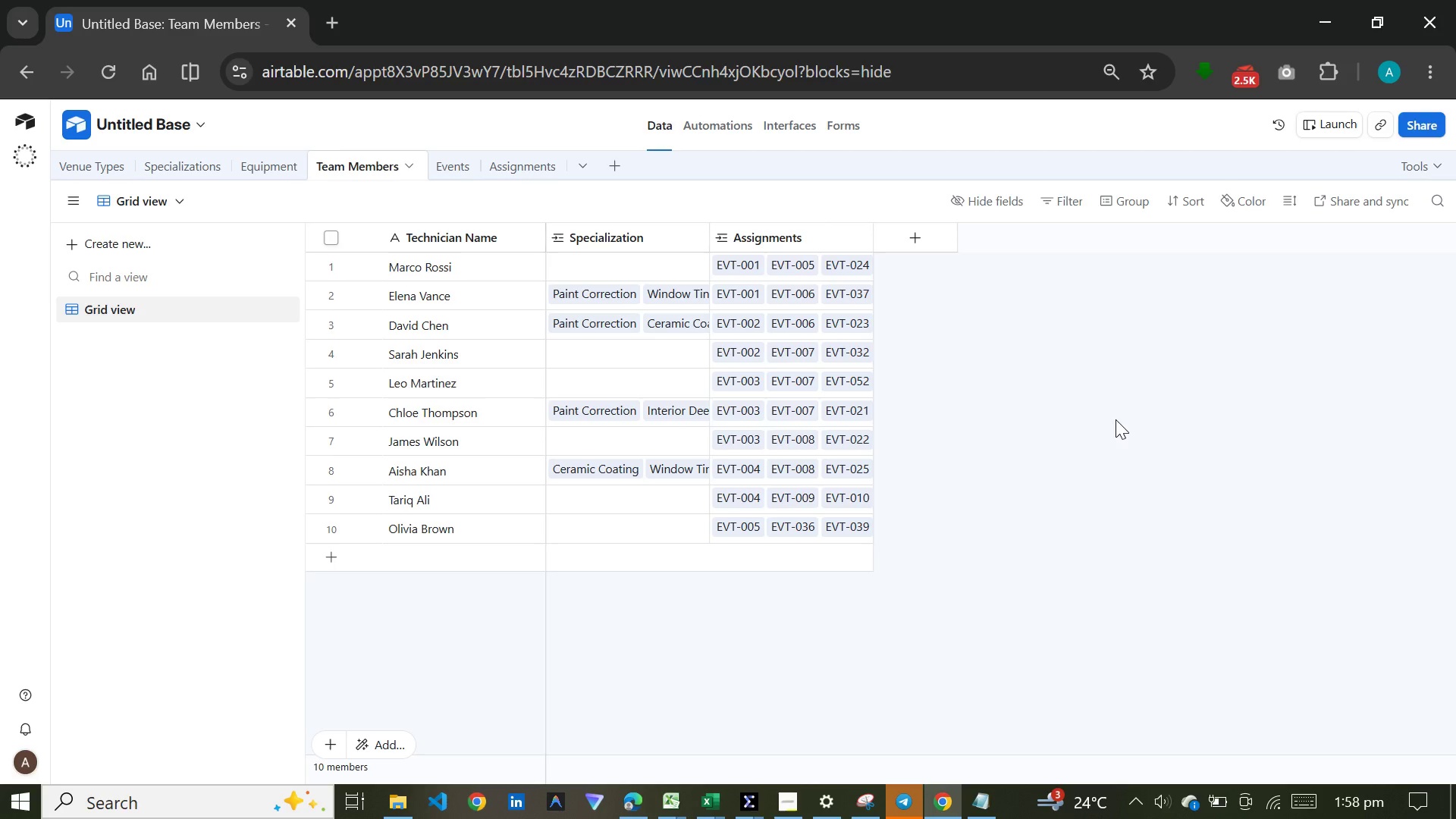 
left_click([827, 818])
 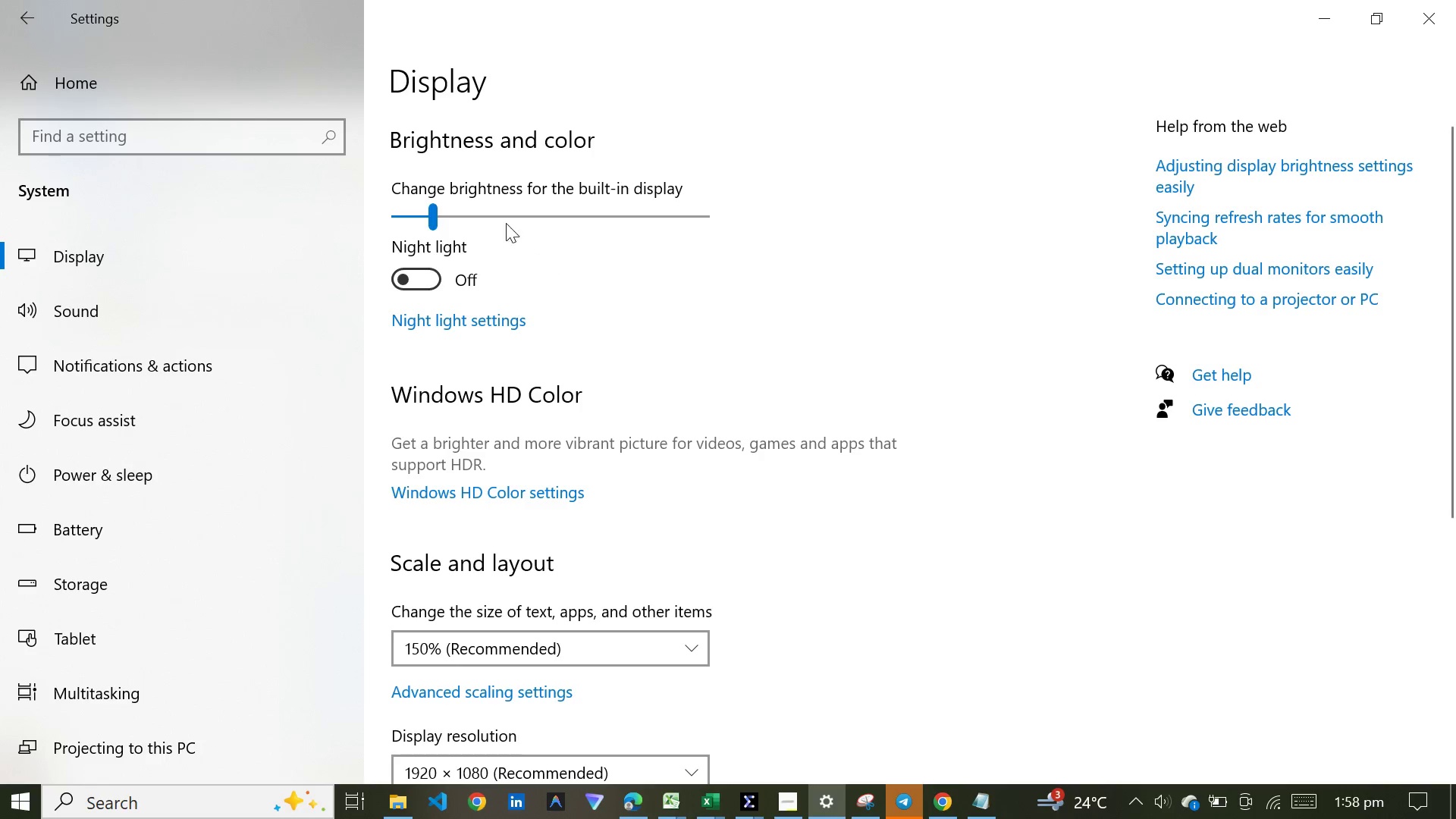 
left_click([504, 214])
 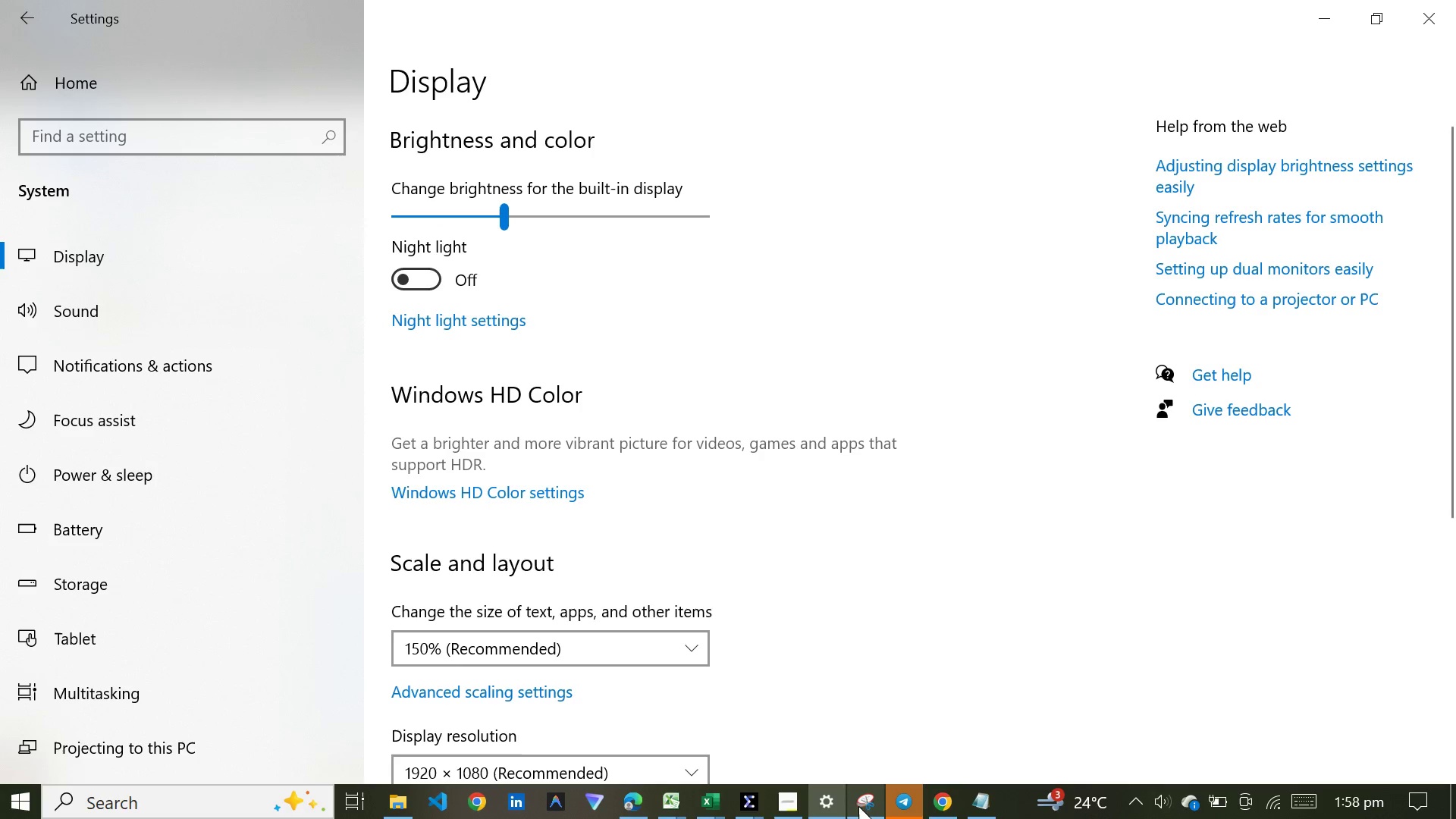 
left_click([943, 809])
 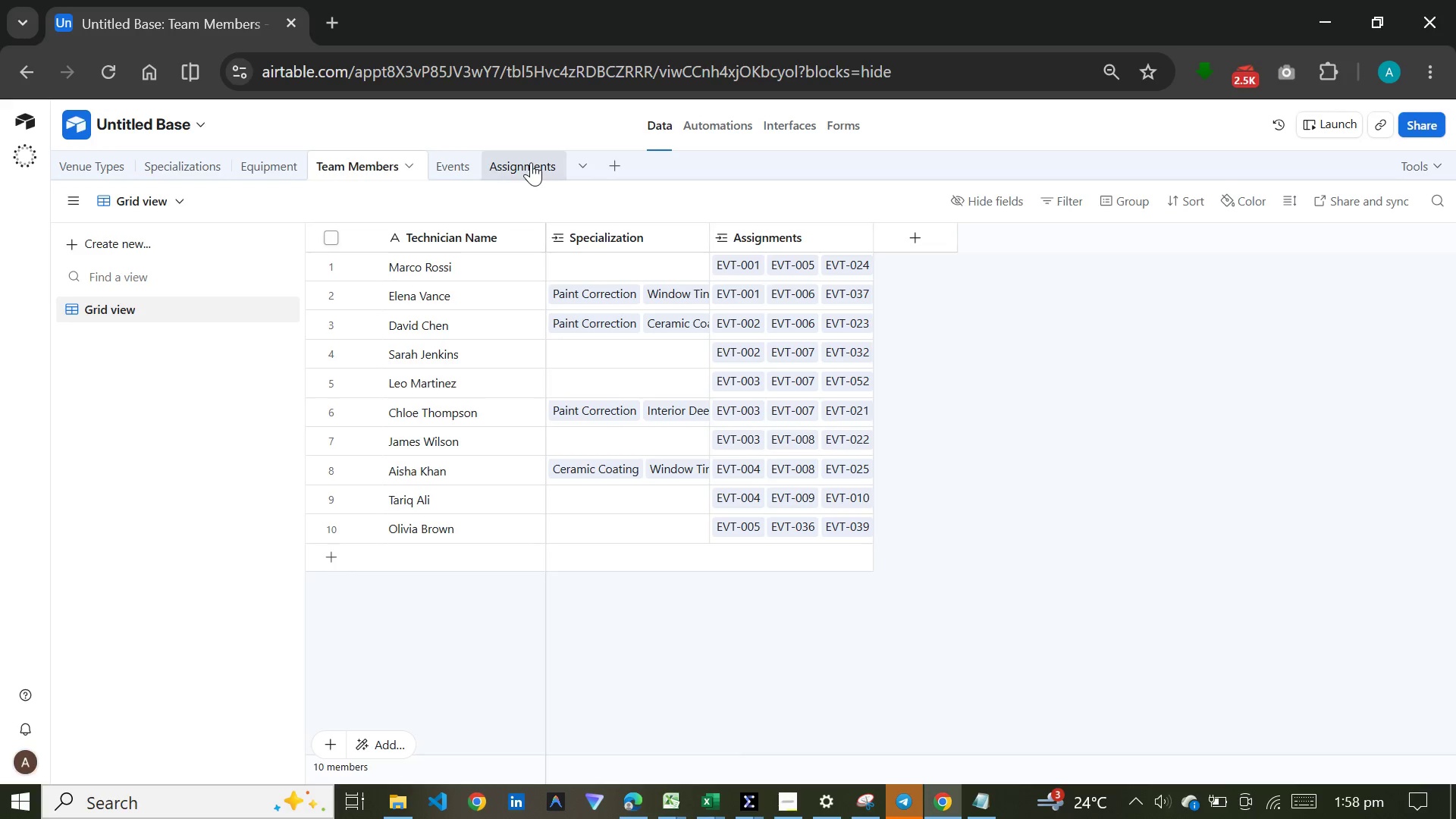 
left_click([529, 162])
 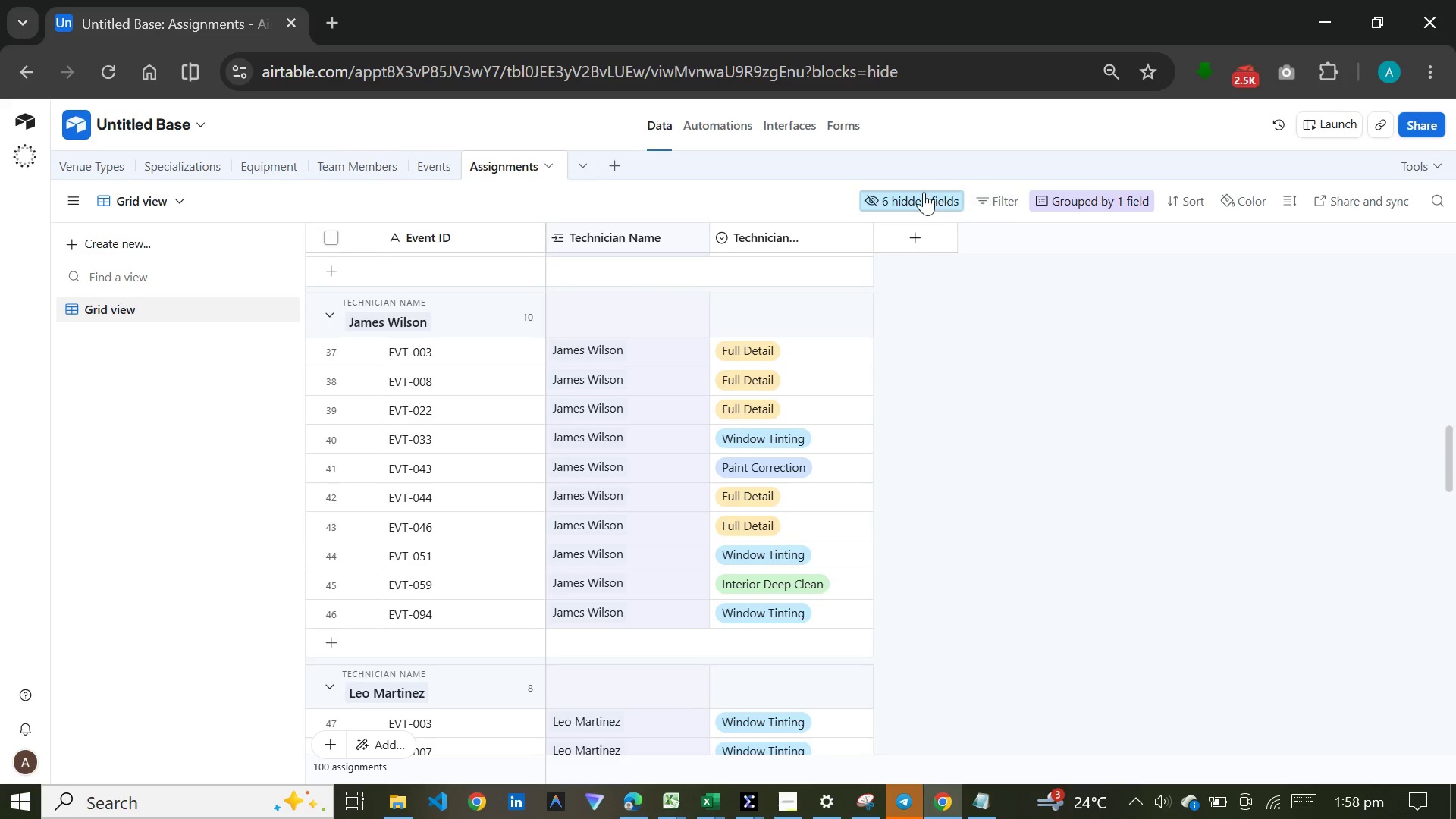 
left_click([1051, 193])
 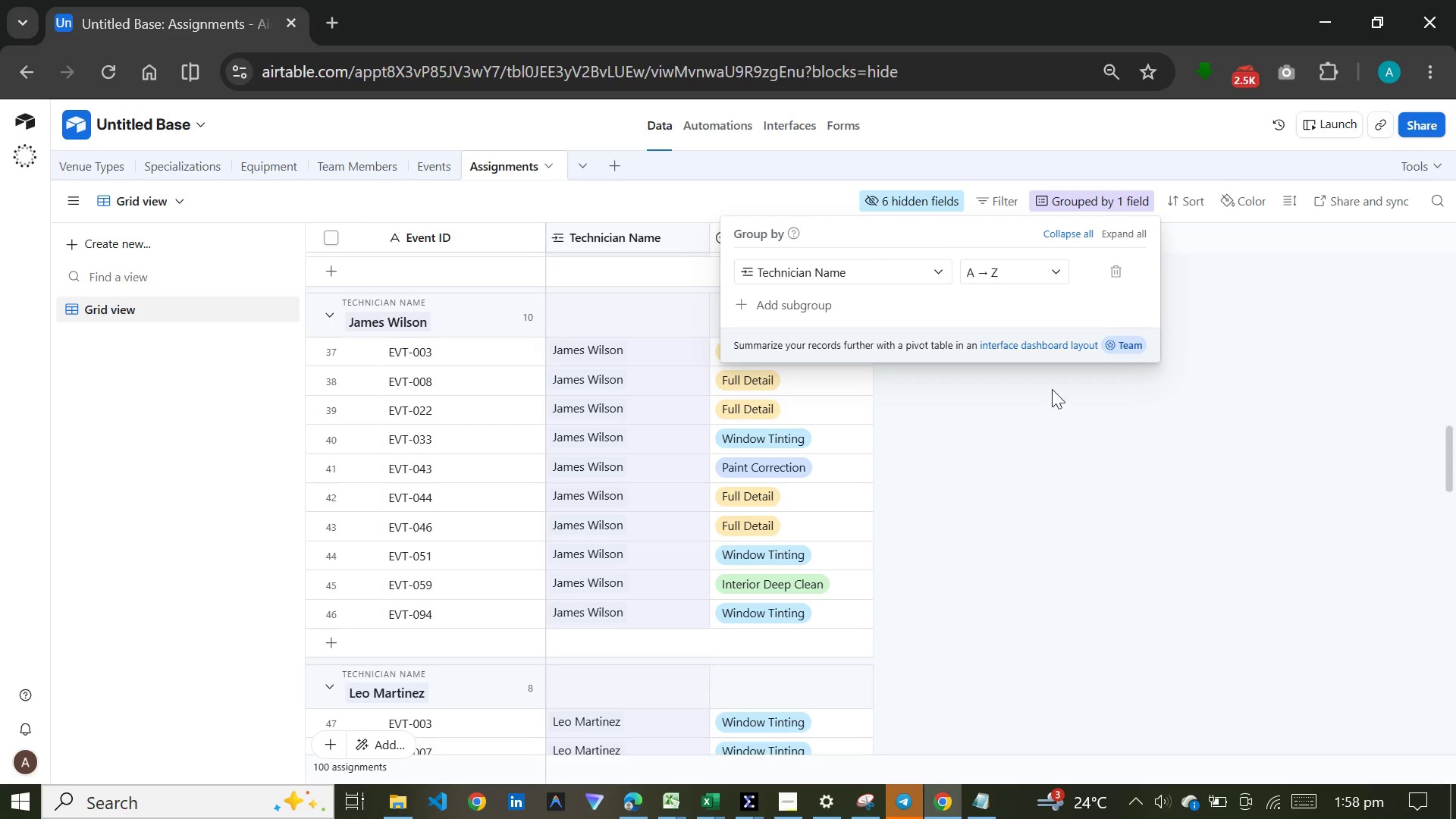 
left_click([1025, 451])
 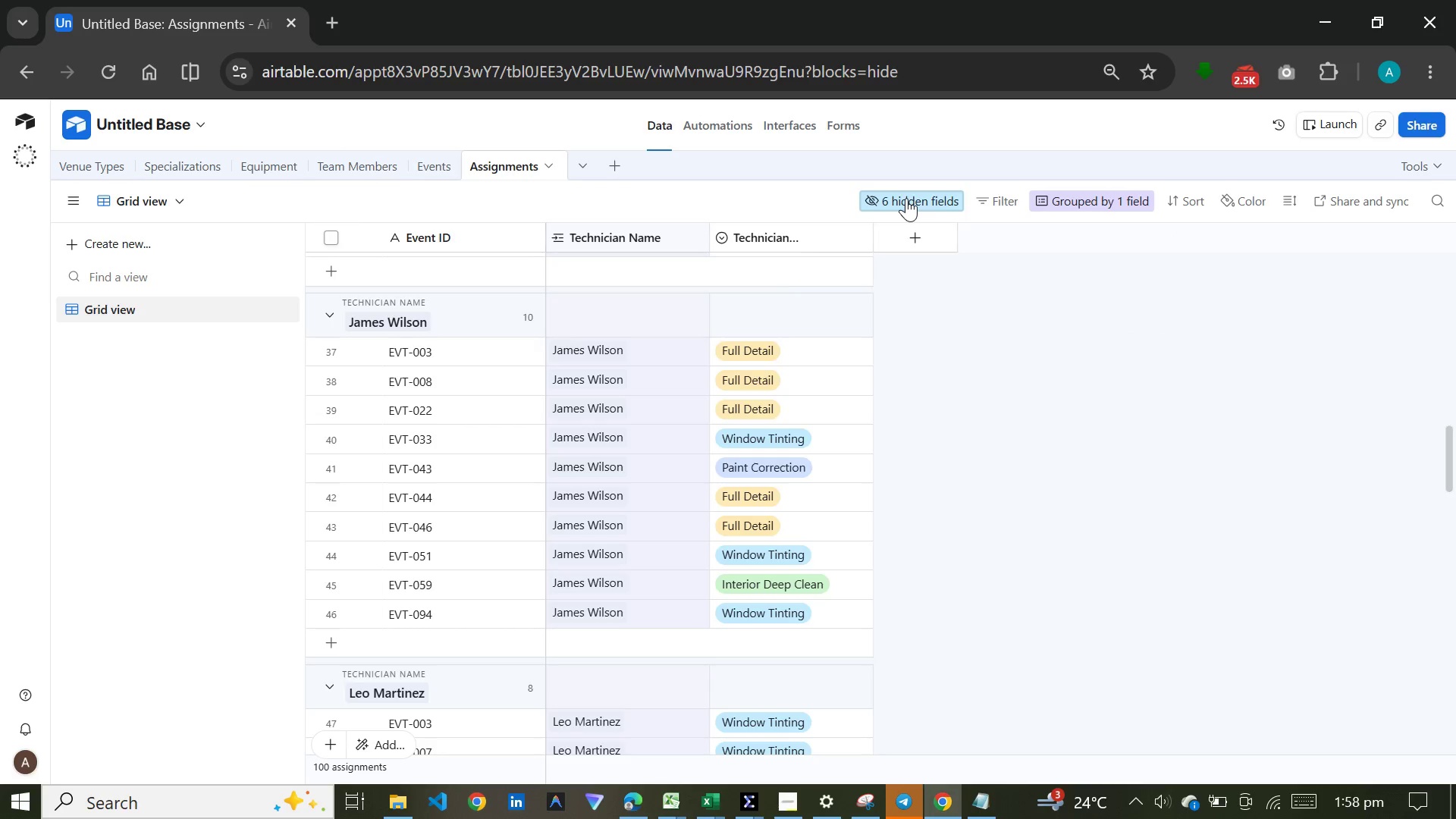 
left_click([906, 198])
 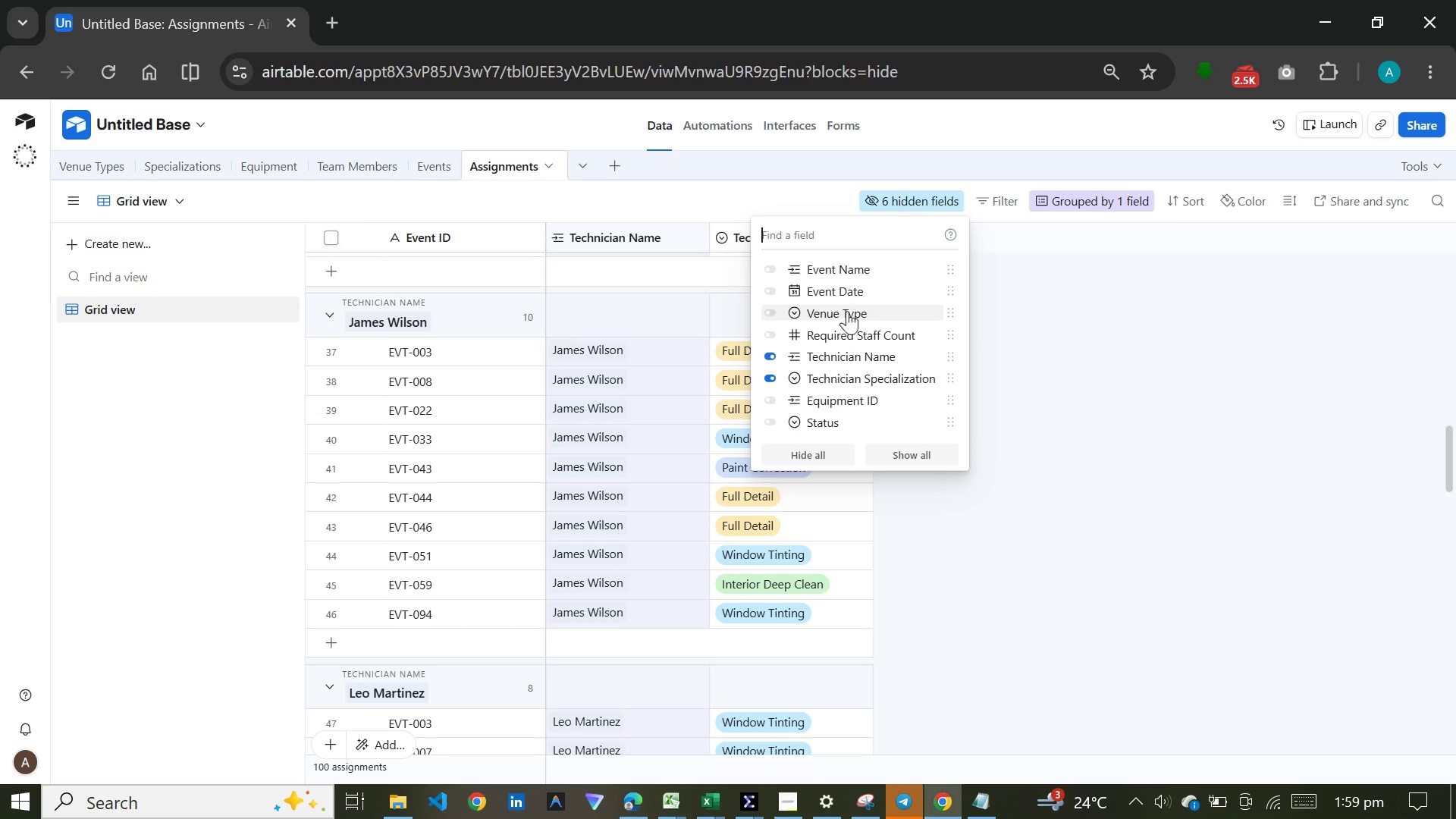 
scroll: coordinate [825, 375], scroll_direction: up, amount: 2.0
 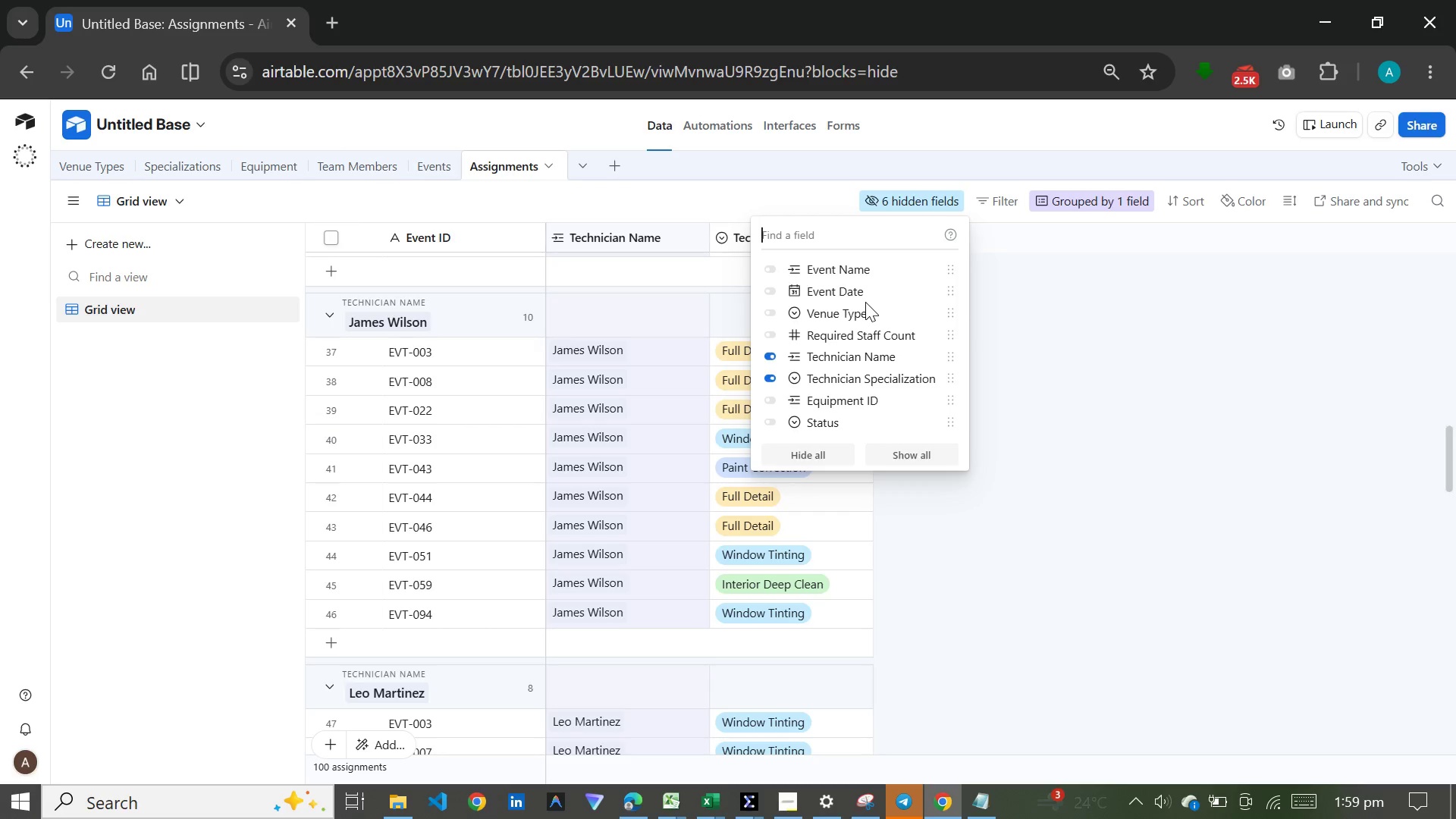 
wait(11.91)
 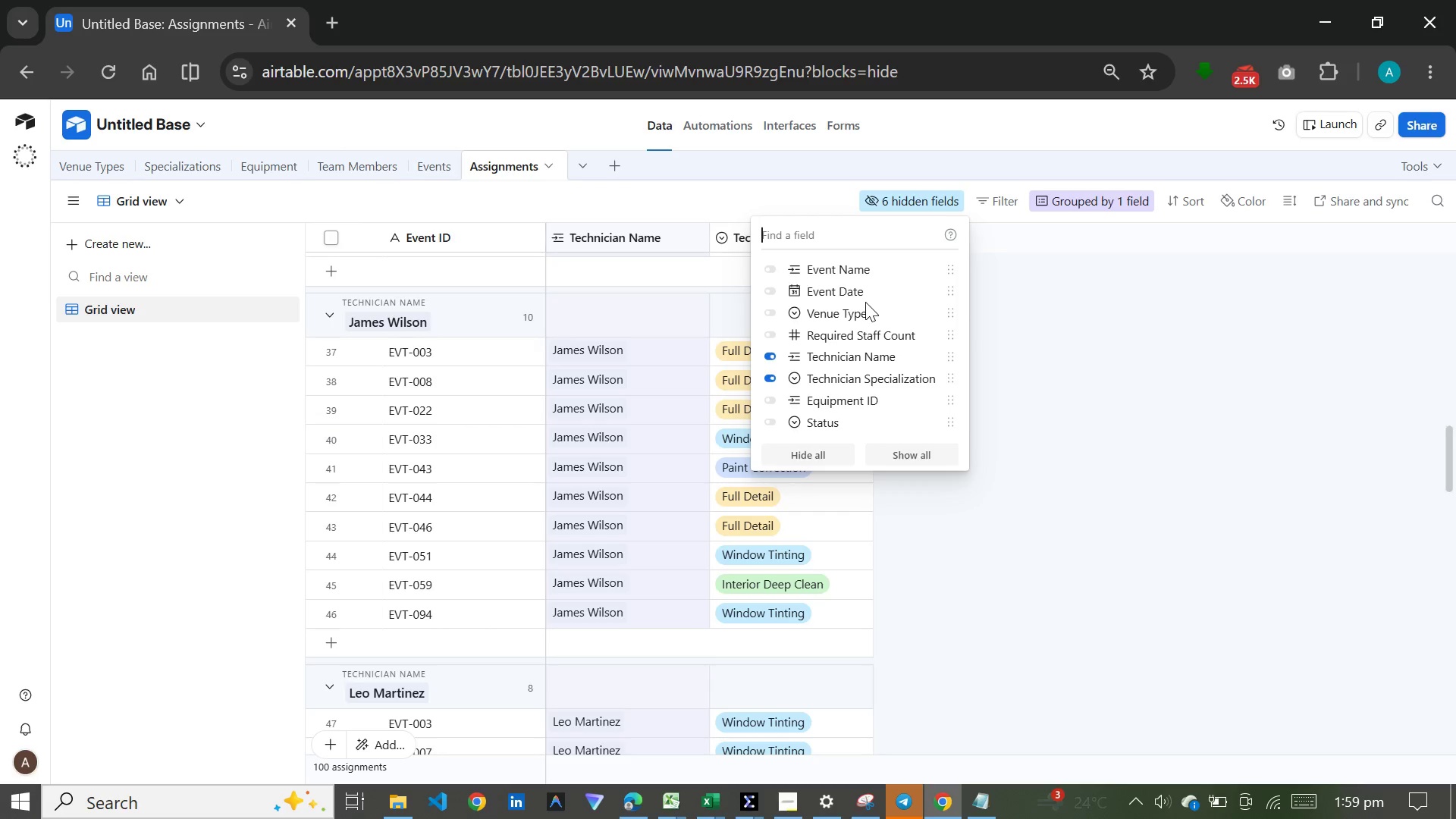 
left_click([1028, 390])
 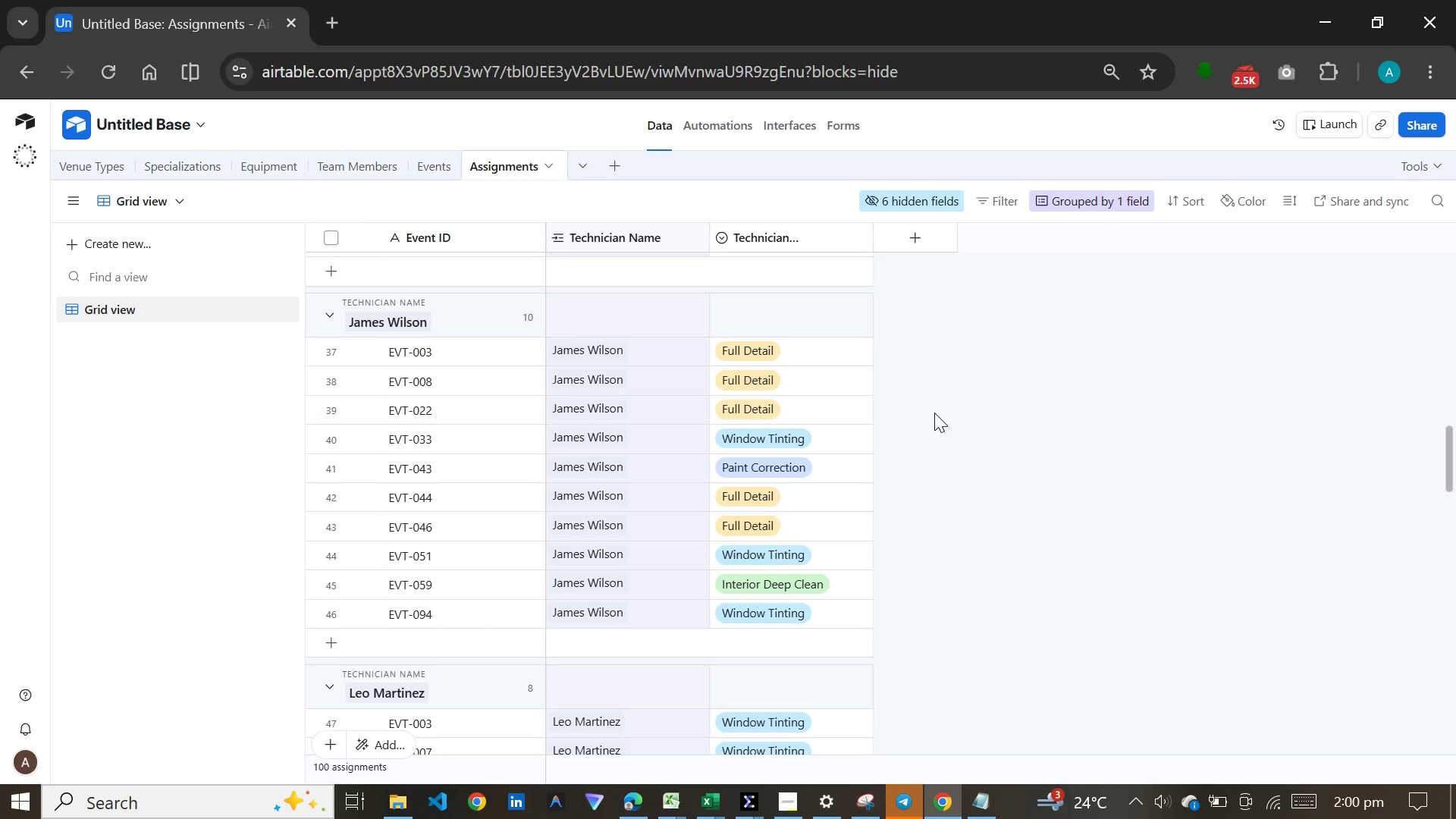 
wait(93.52)
 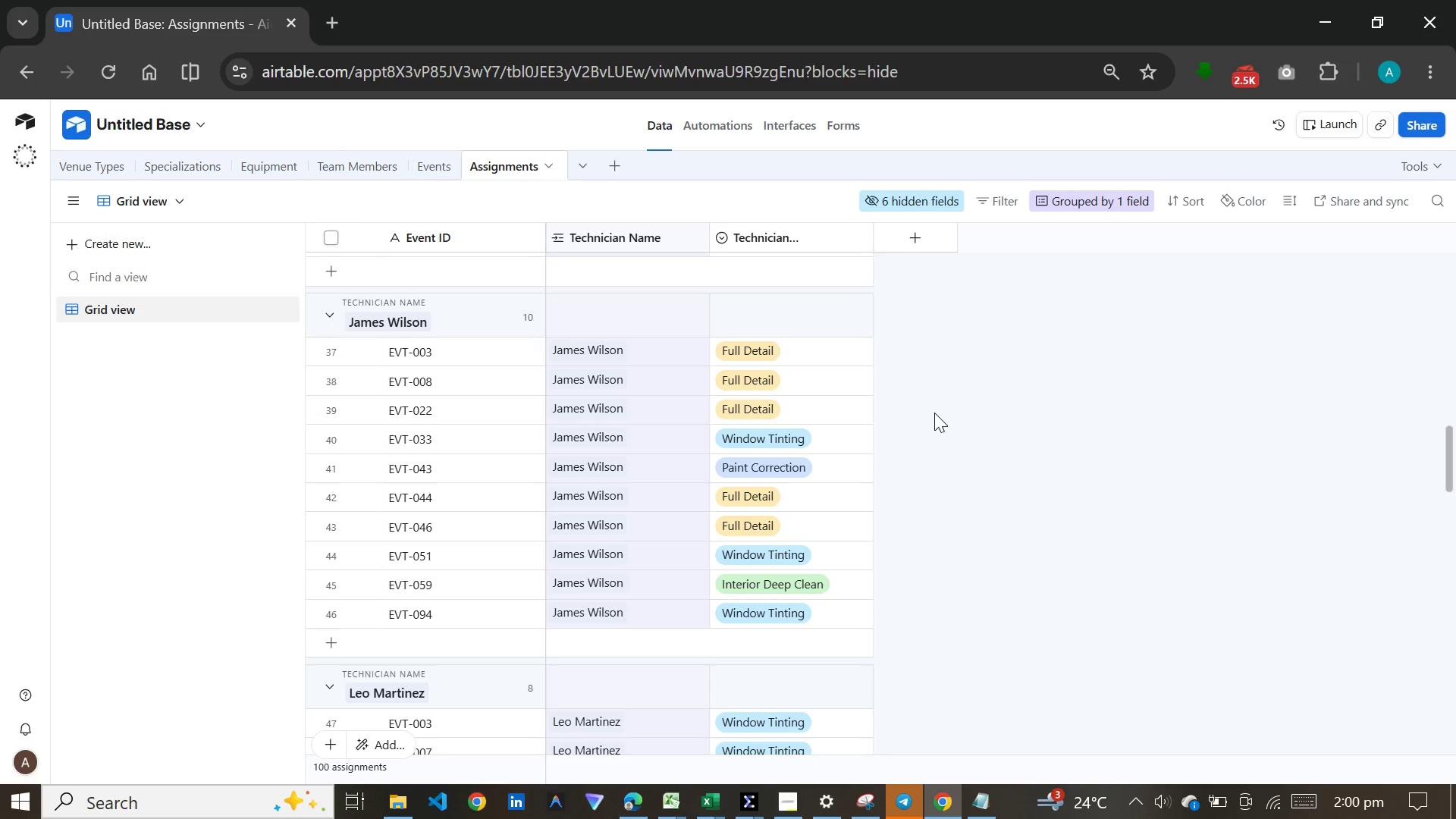 
left_click([179, 171])
 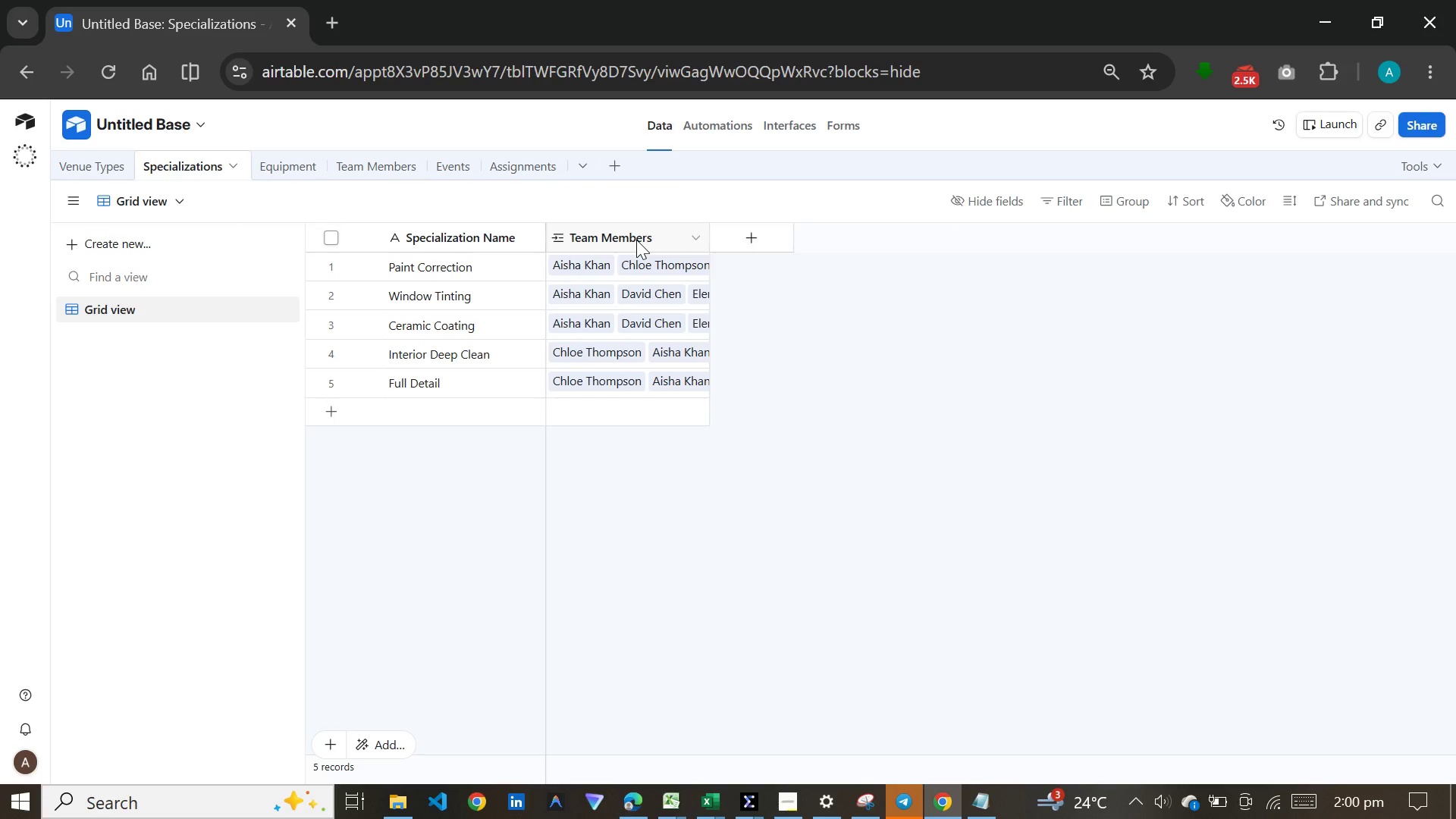 
double_click([636, 240])
 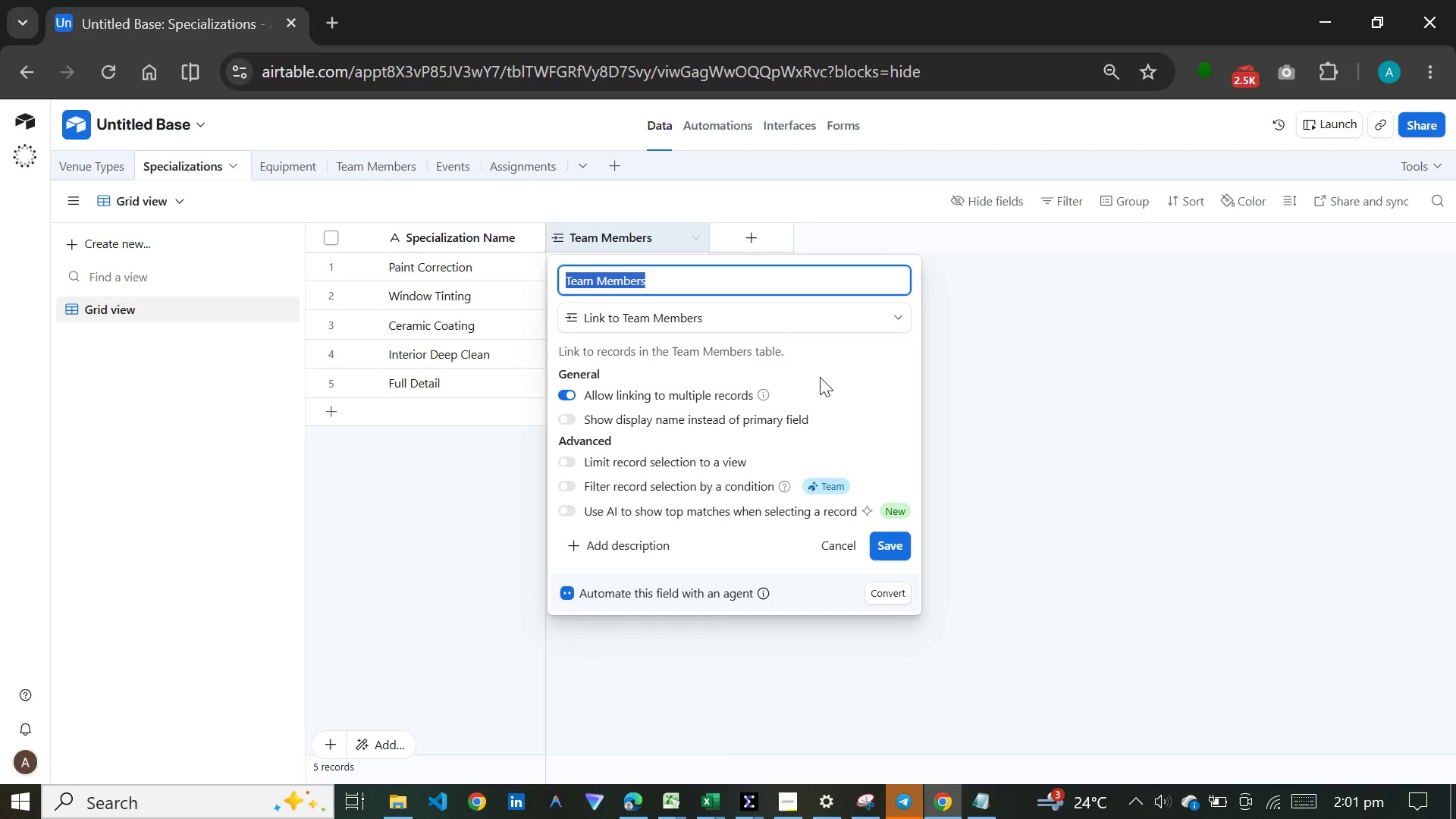 
wait(18.09)
 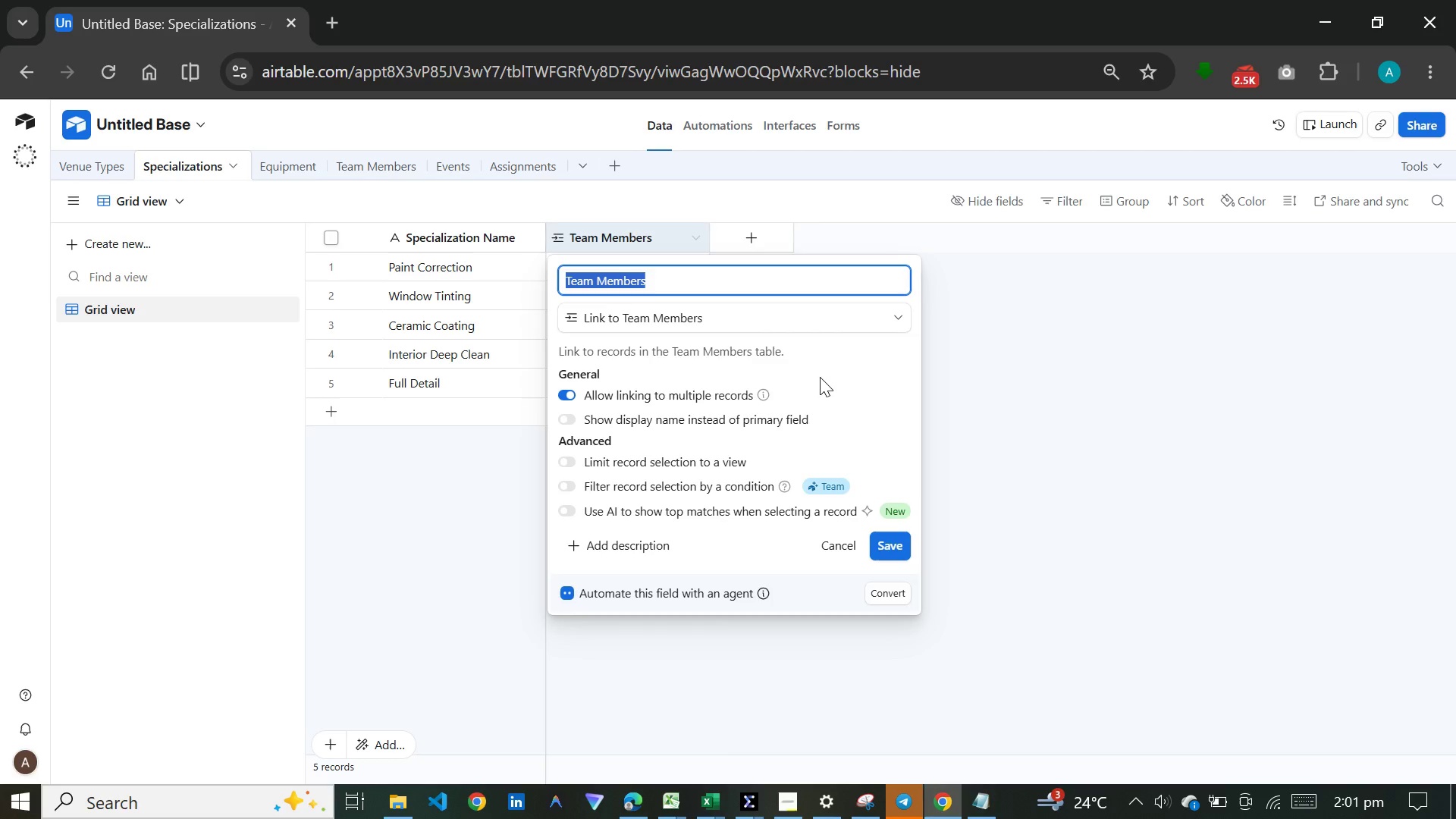 
left_click([783, 811])